 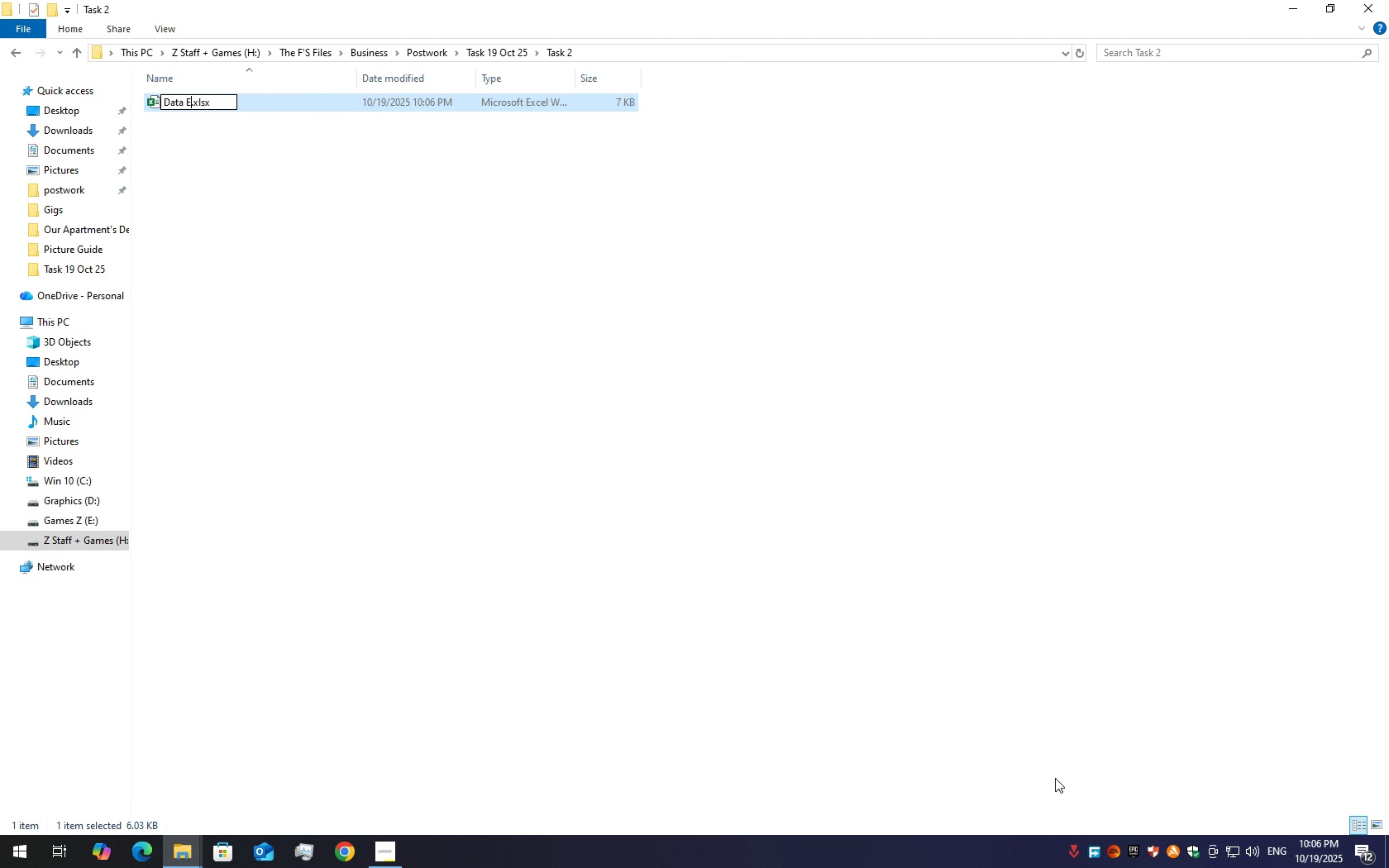 
hold_key(key=ShiftLeft, duration=0.49)
 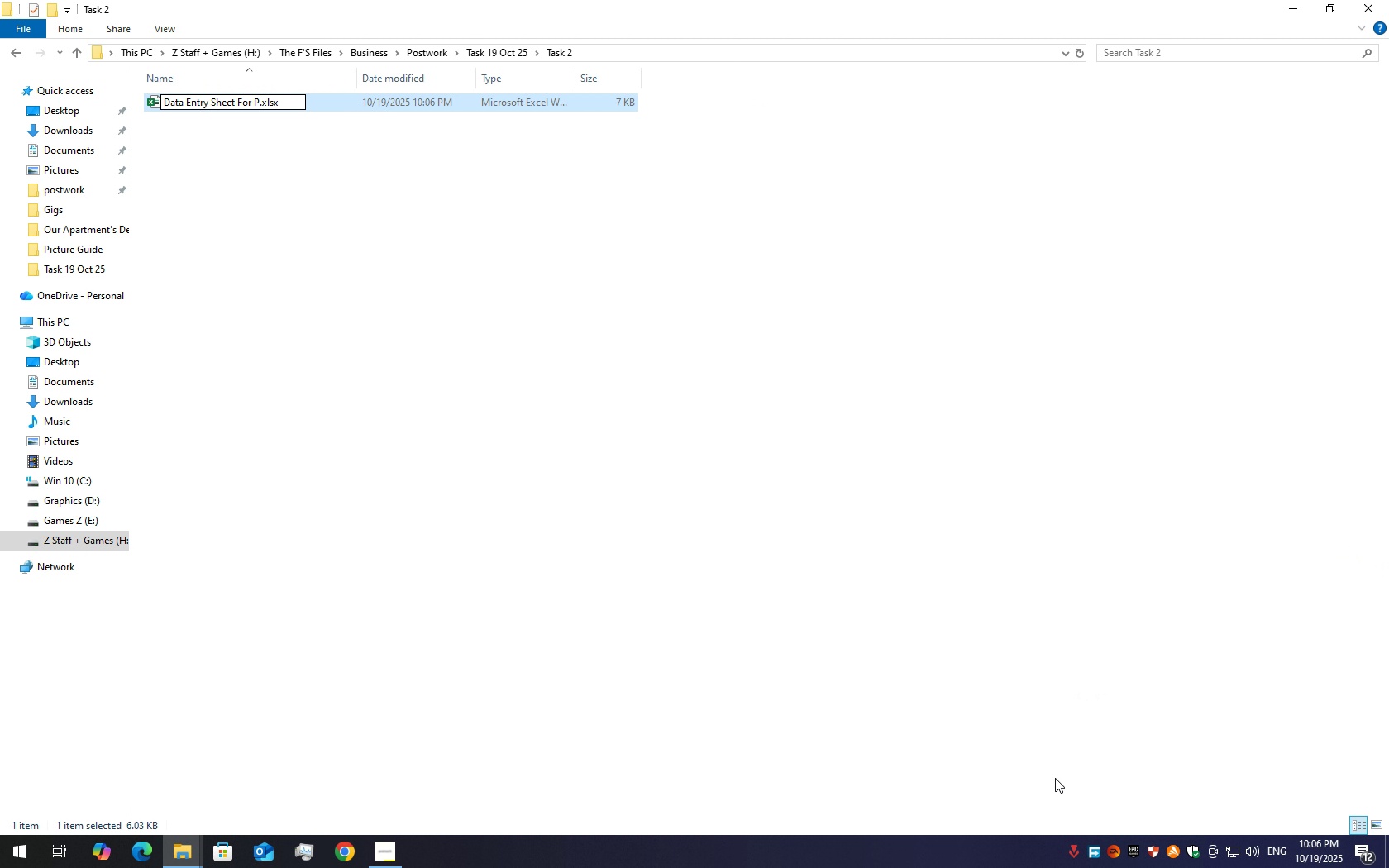 
hold_key(key=ShiftLeft, duration=0.3)
 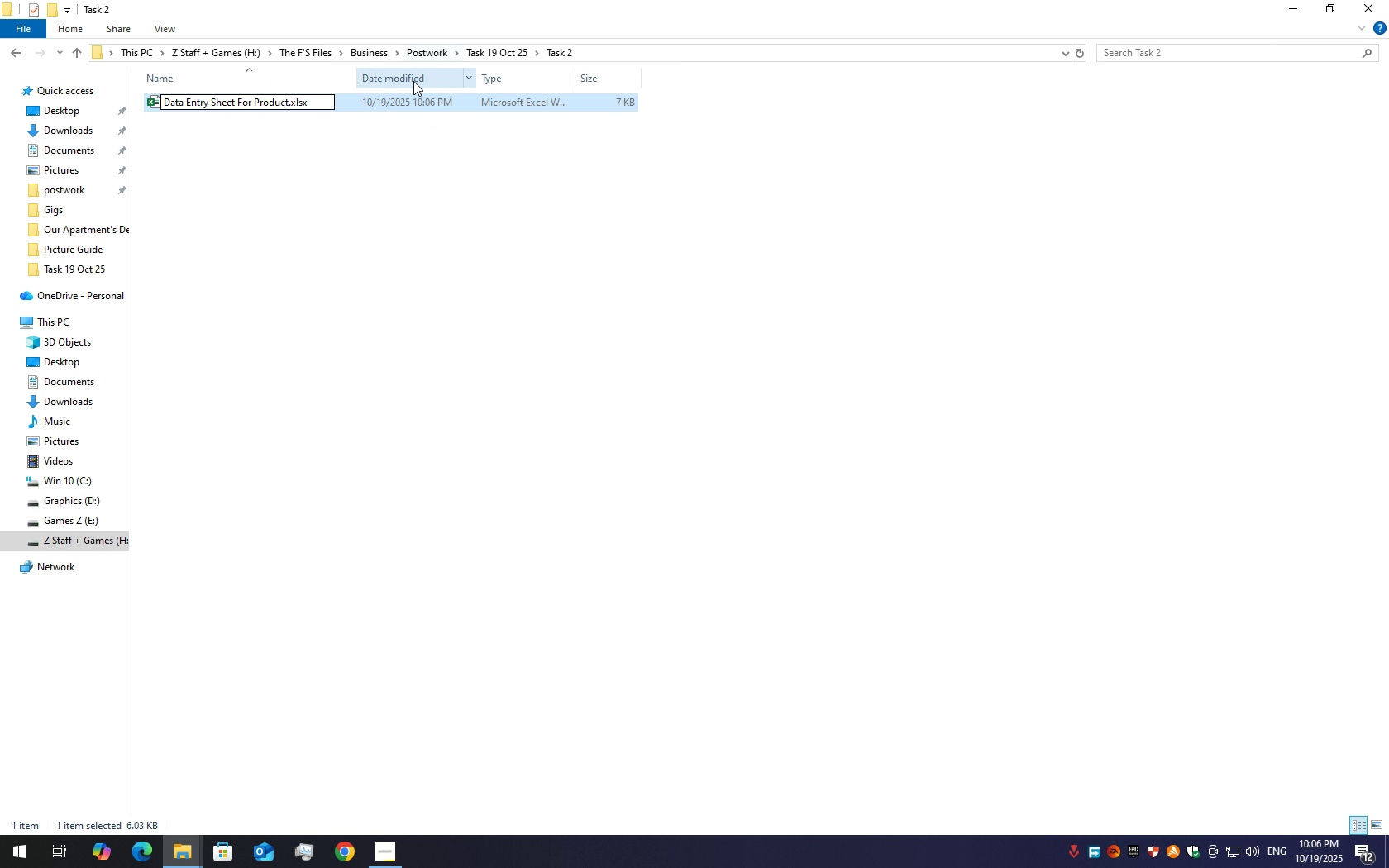 
wait(7.91)
 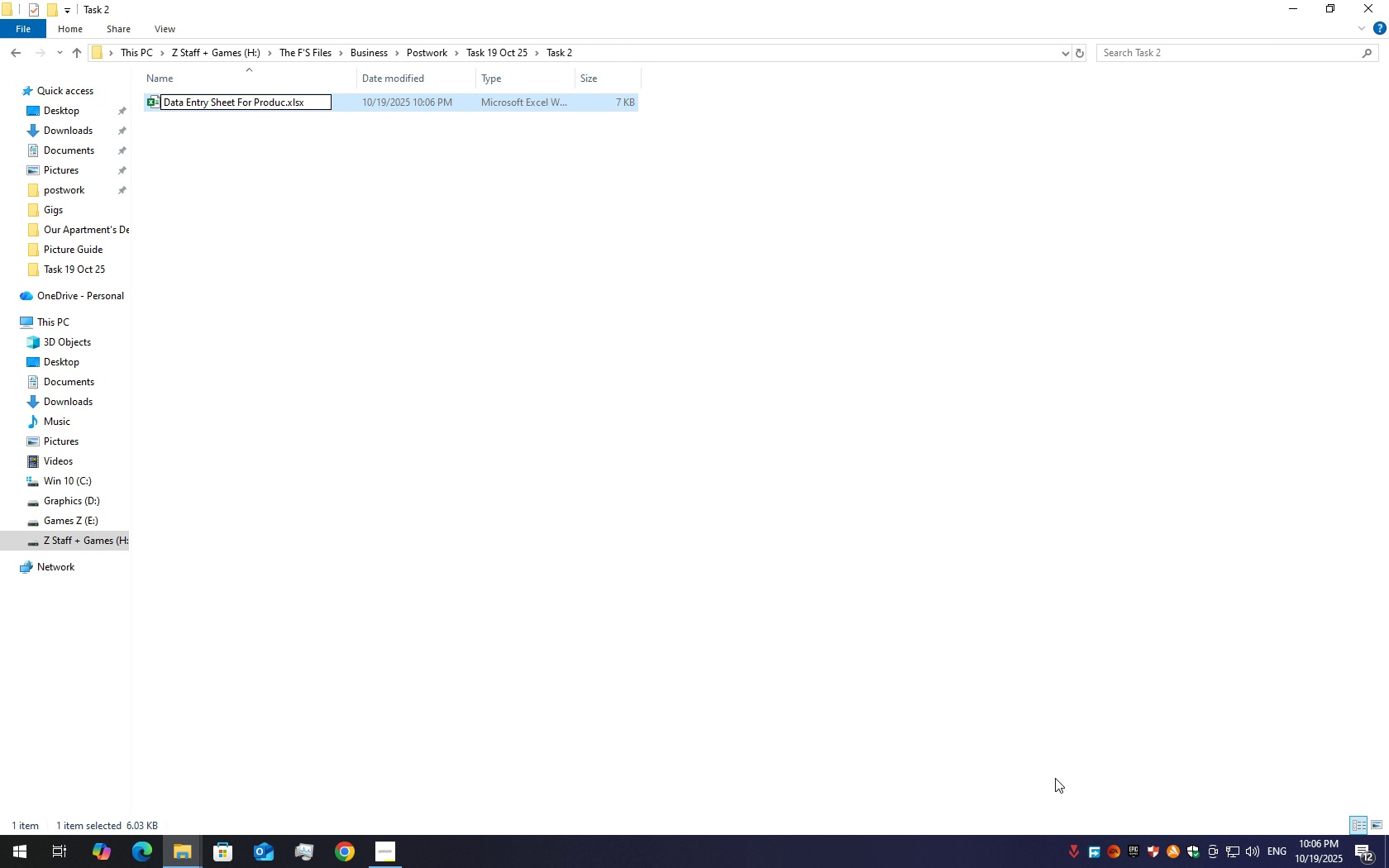 
key(S)
 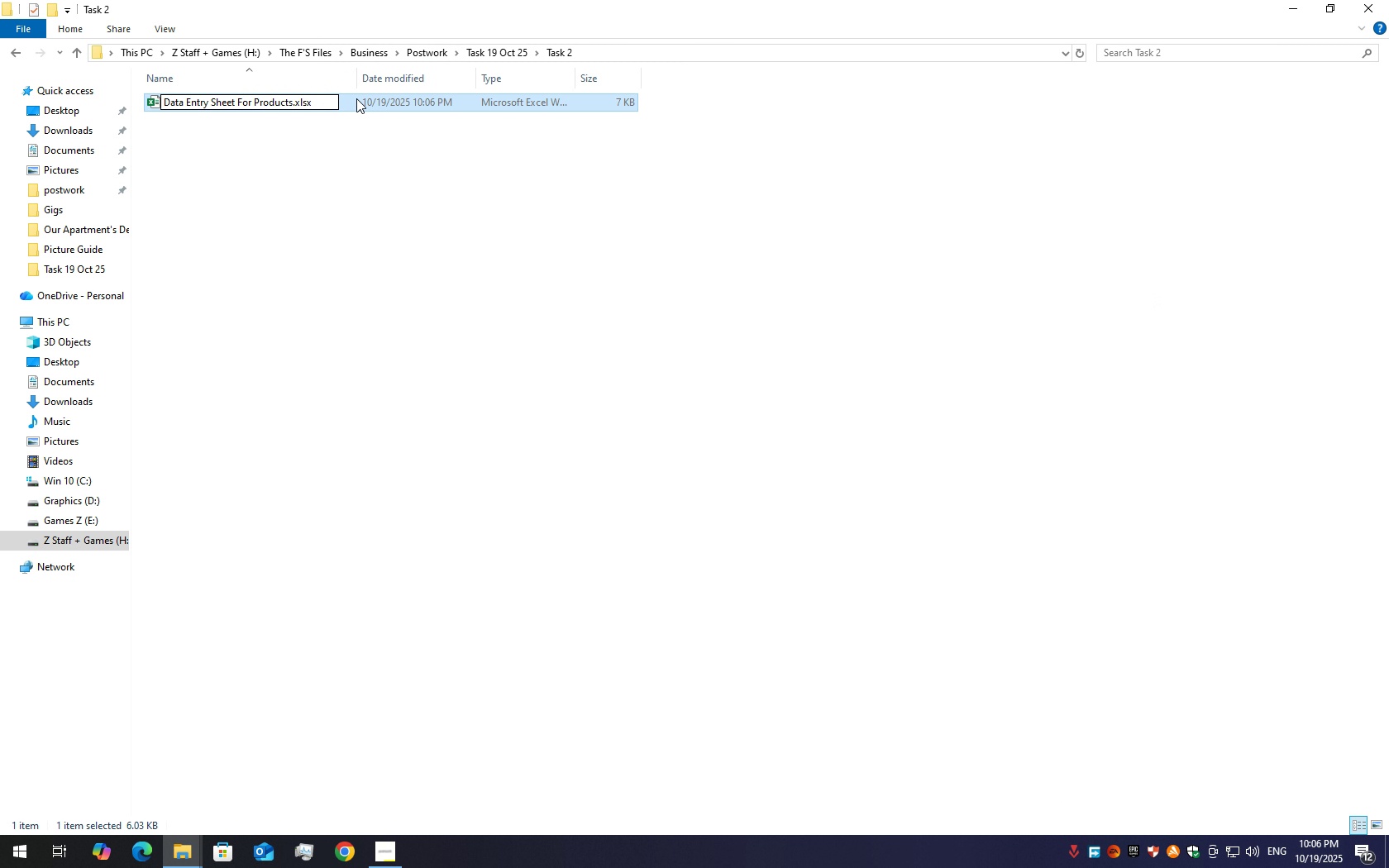 
double_click([356, 98])
 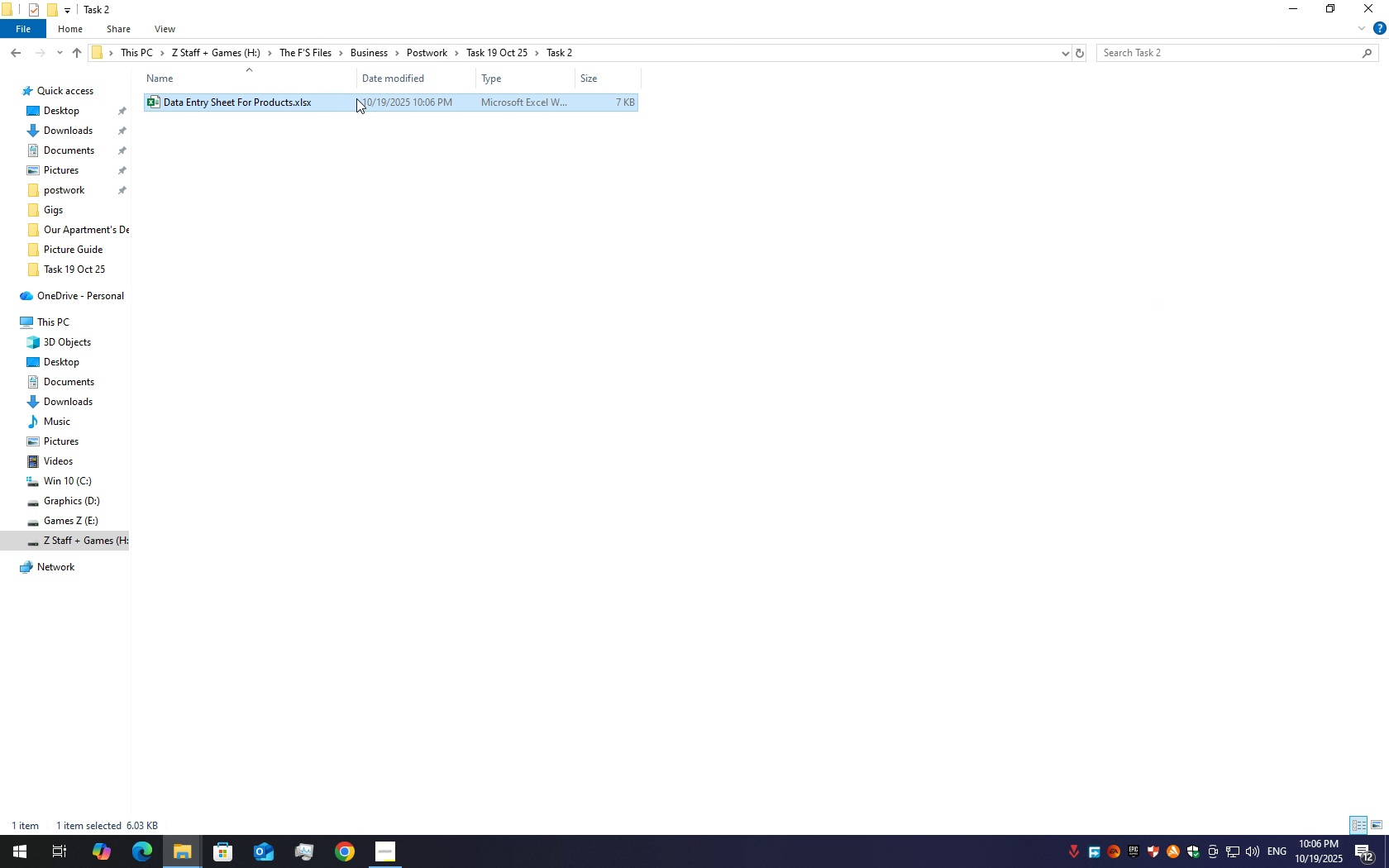 
triple_click([356, 98])
 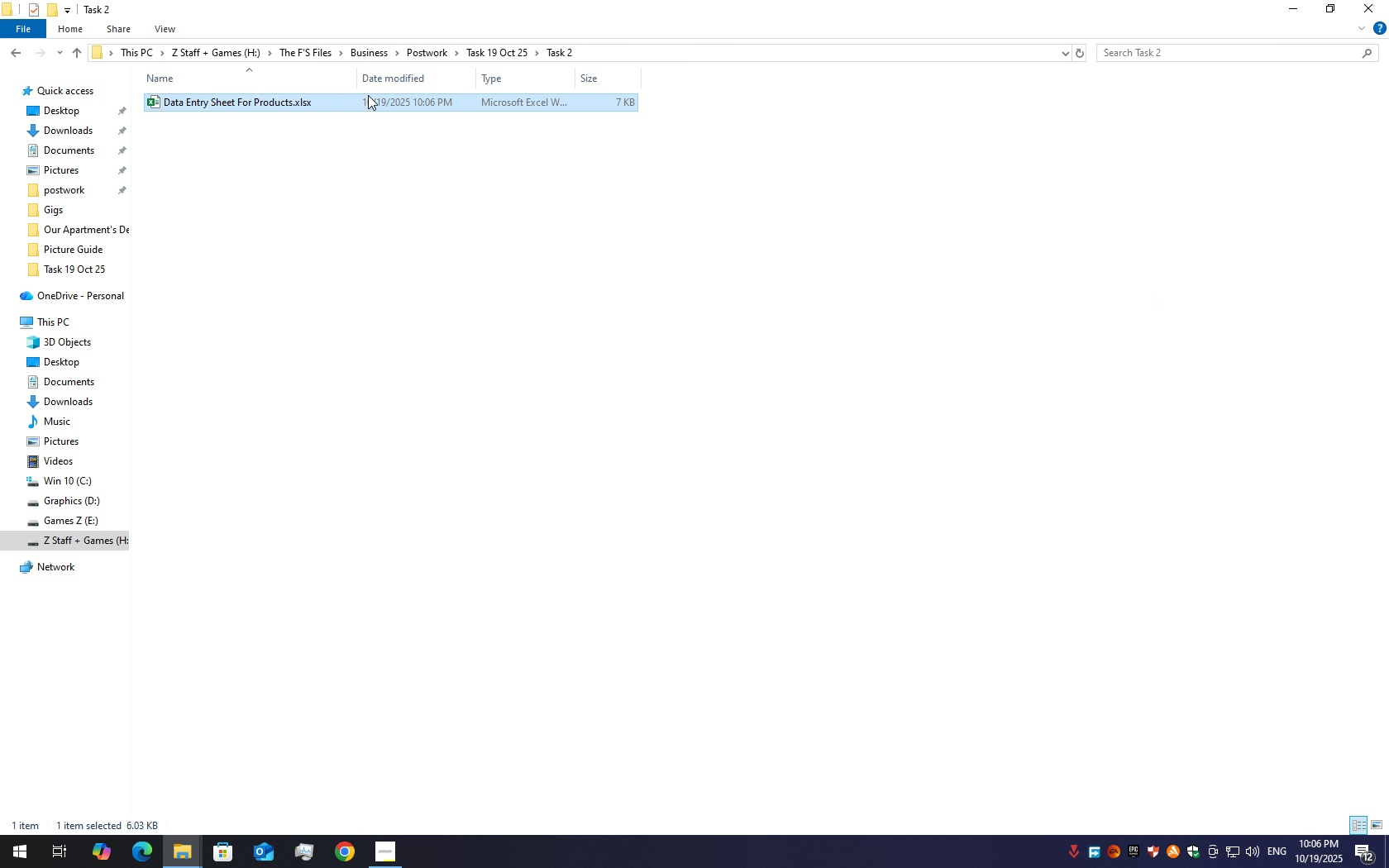 
double_click([368, 95])
 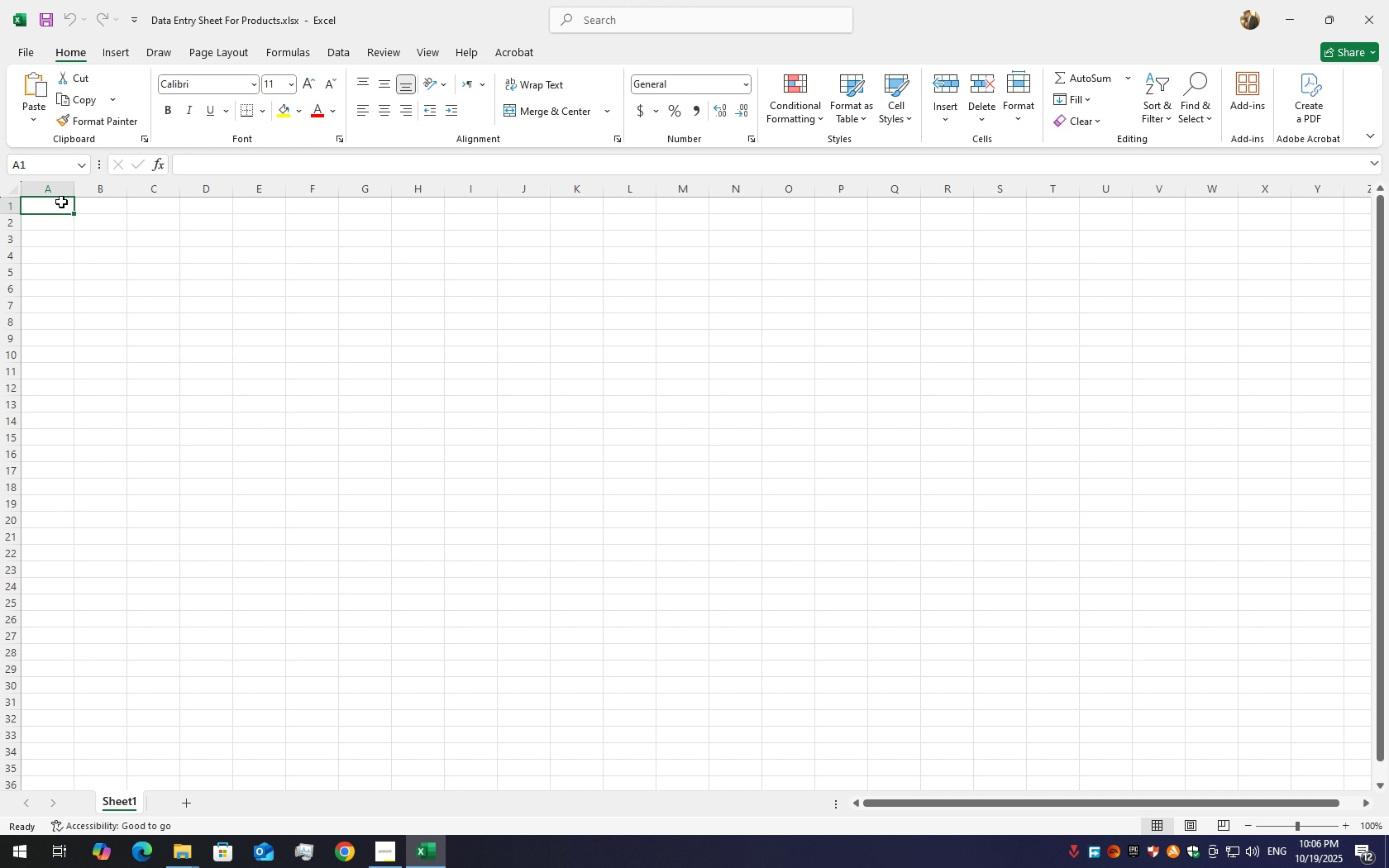 
wait(6.06)
 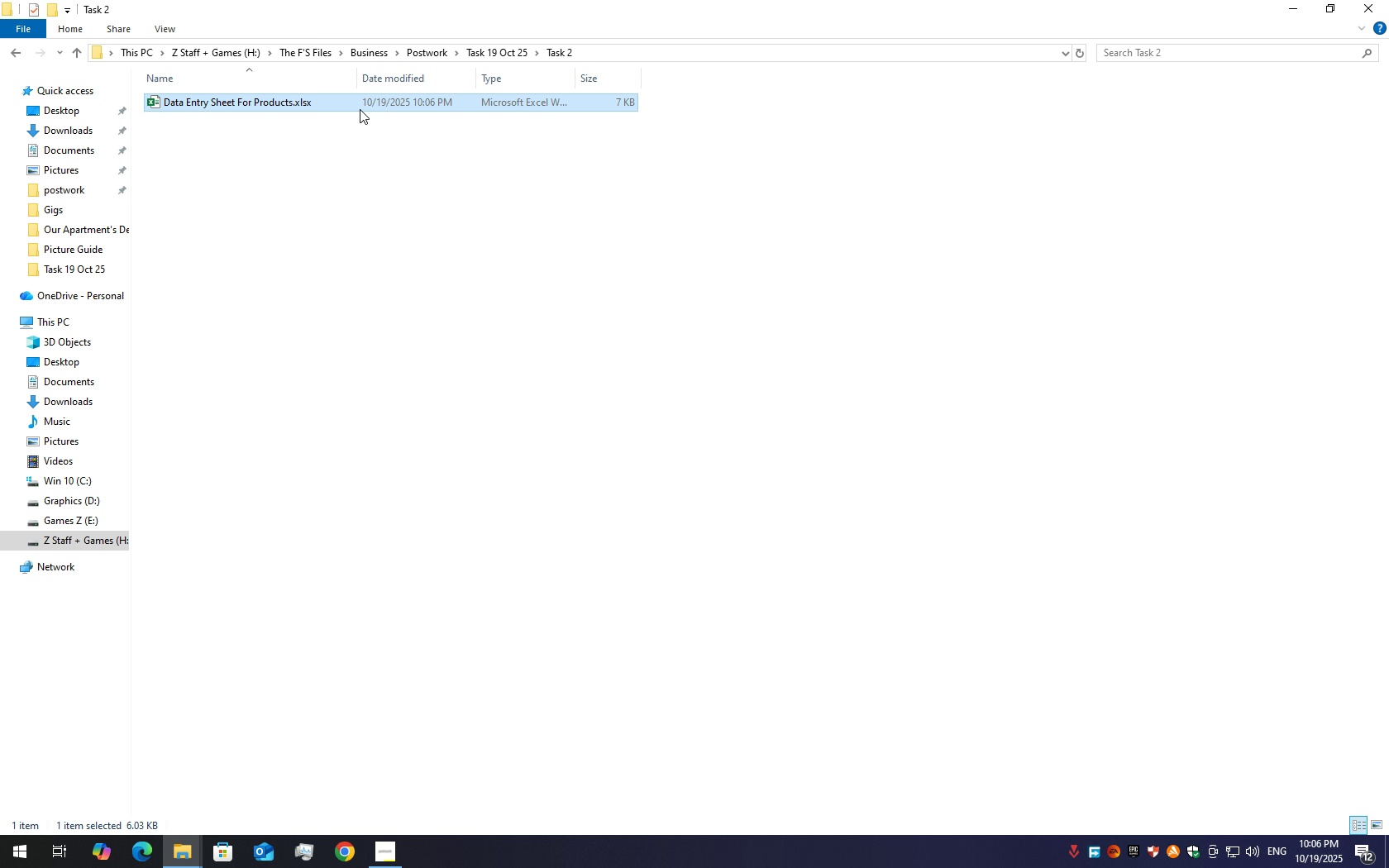 
double_click([59, 202])
 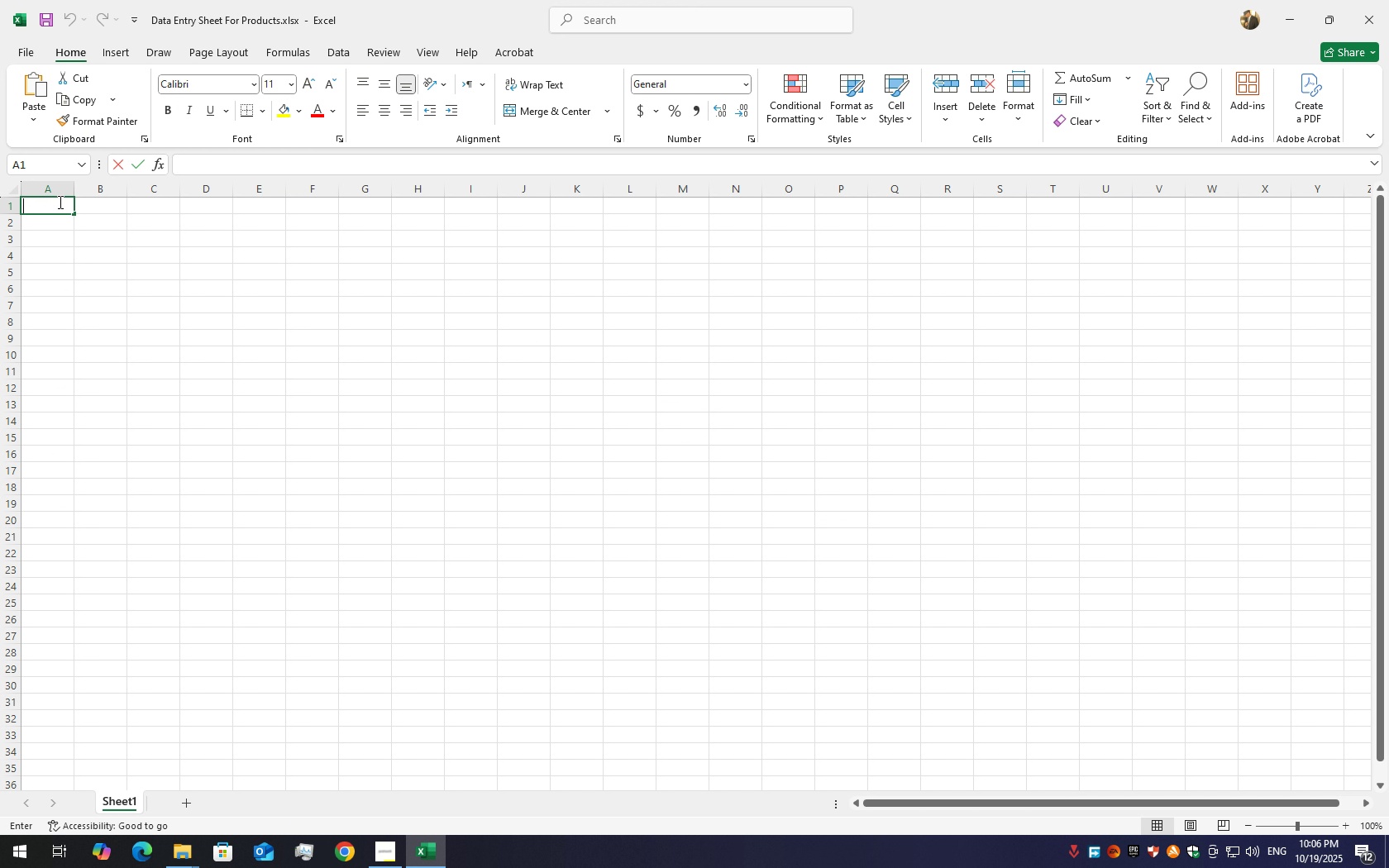 
triple_click([59, 202])
 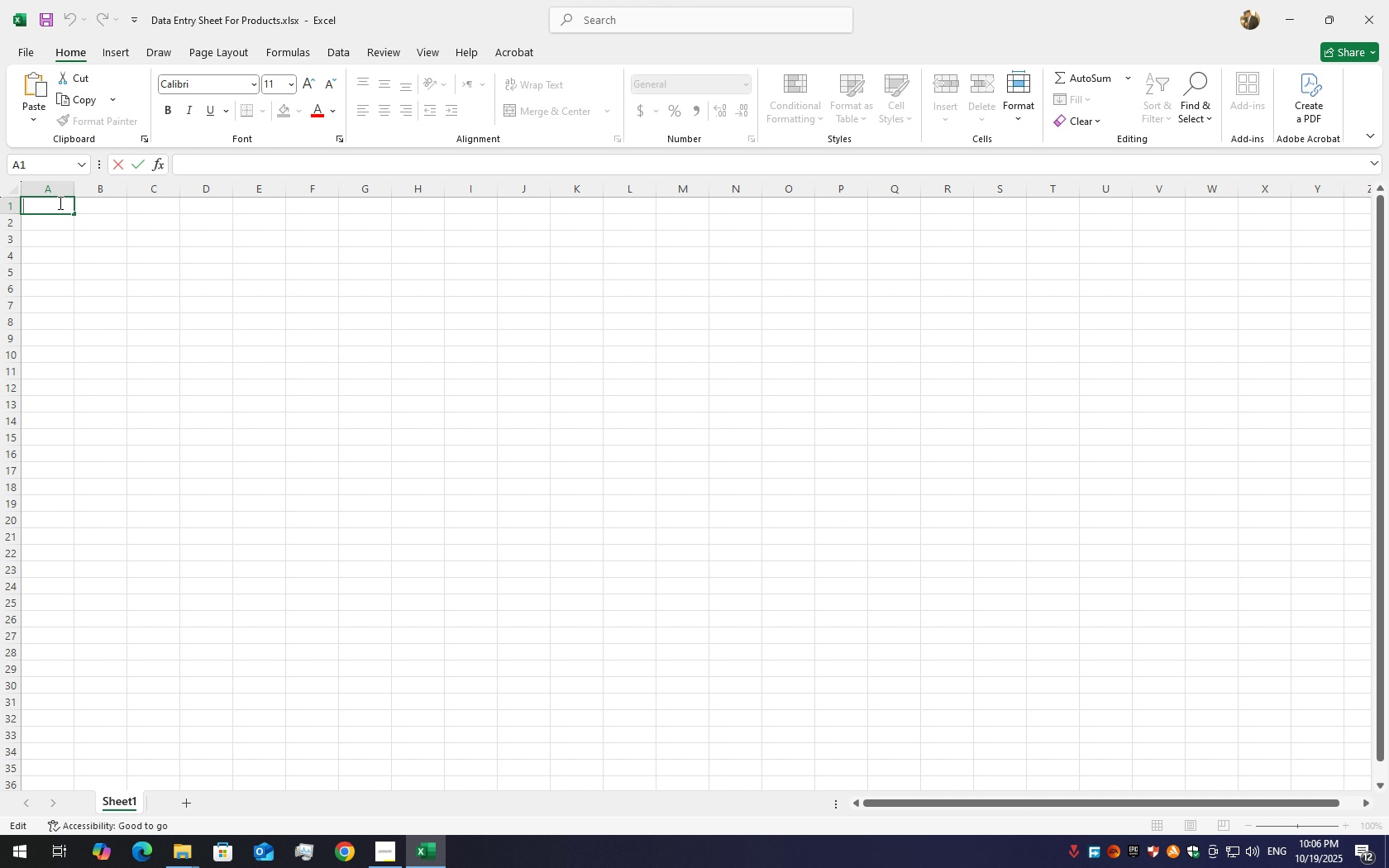 
hold_key(key=ShiftLeft, duration=1.24)
 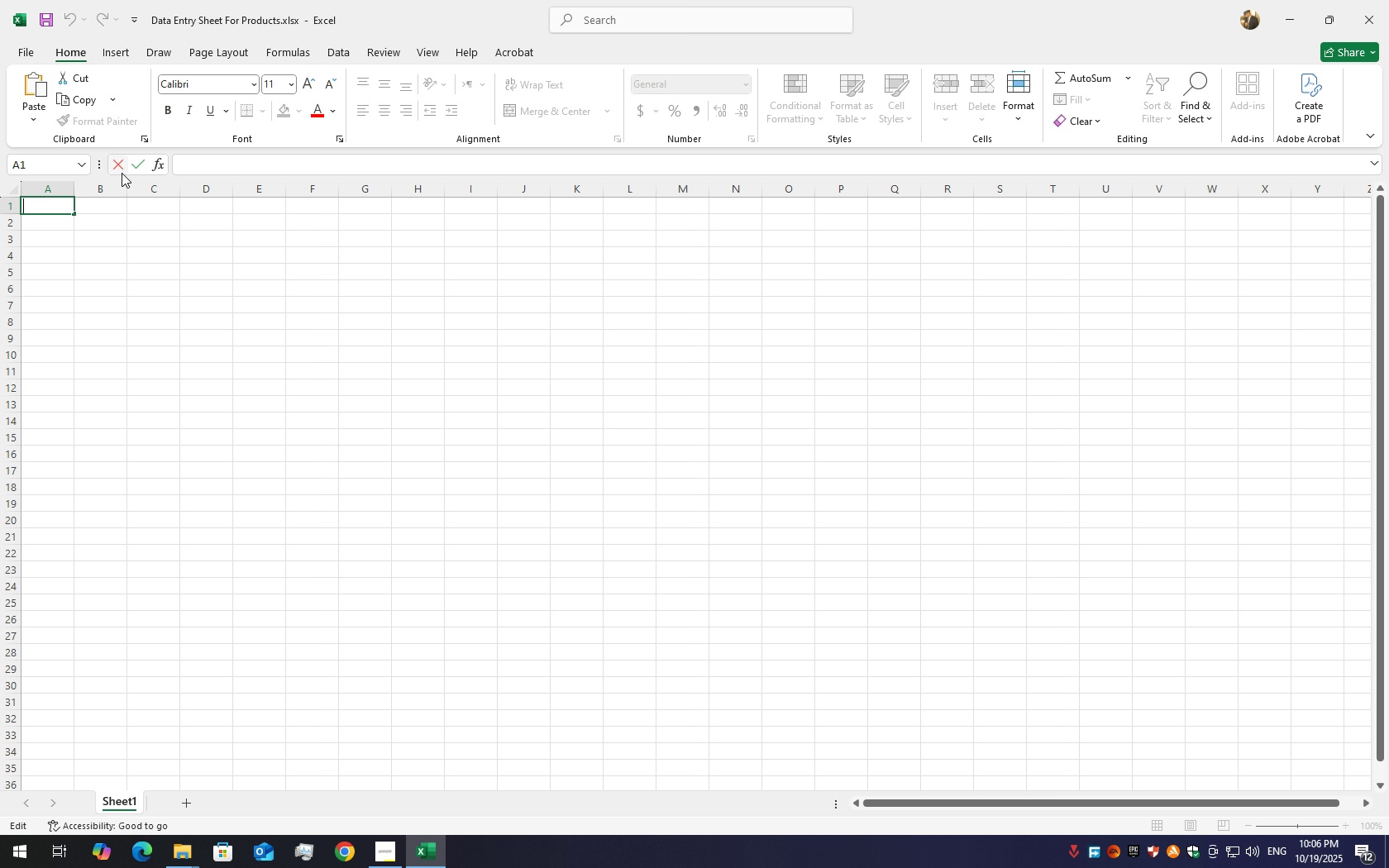 
left_click([92, 199])
 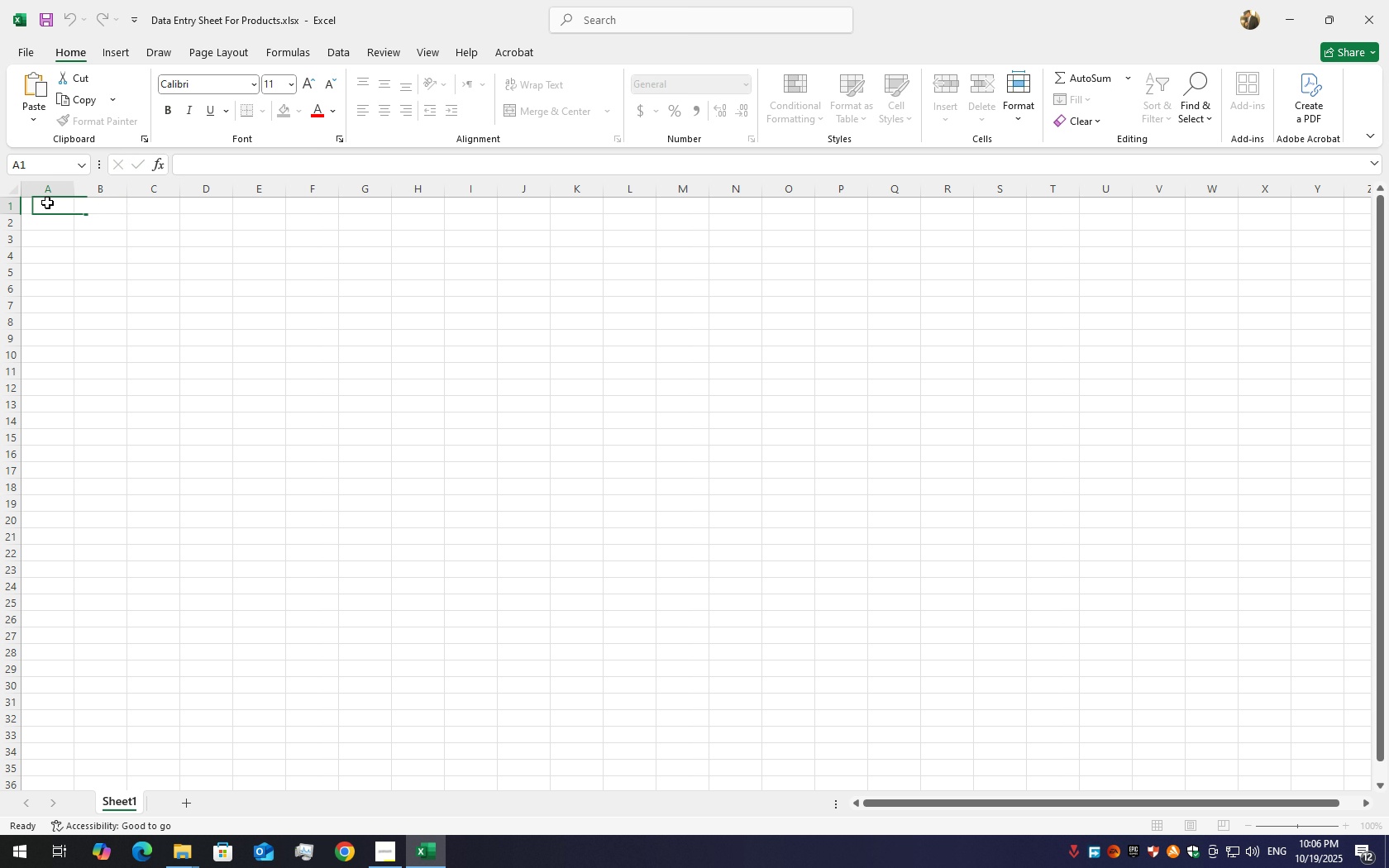 
left_click([47, 203])
 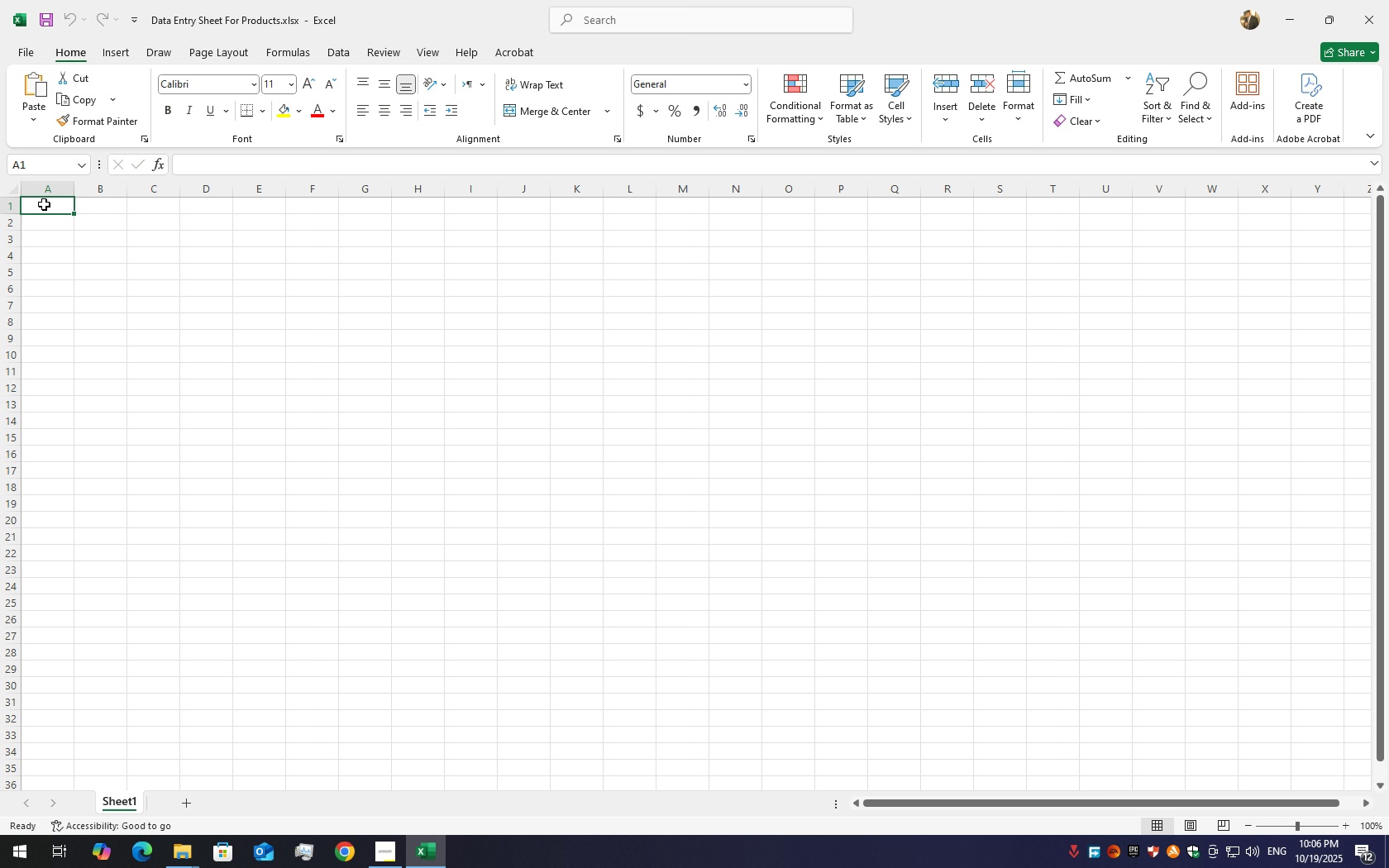 
left_click_drag(start_coordinate=[44, 204], to_coordinate=[273, 250])
 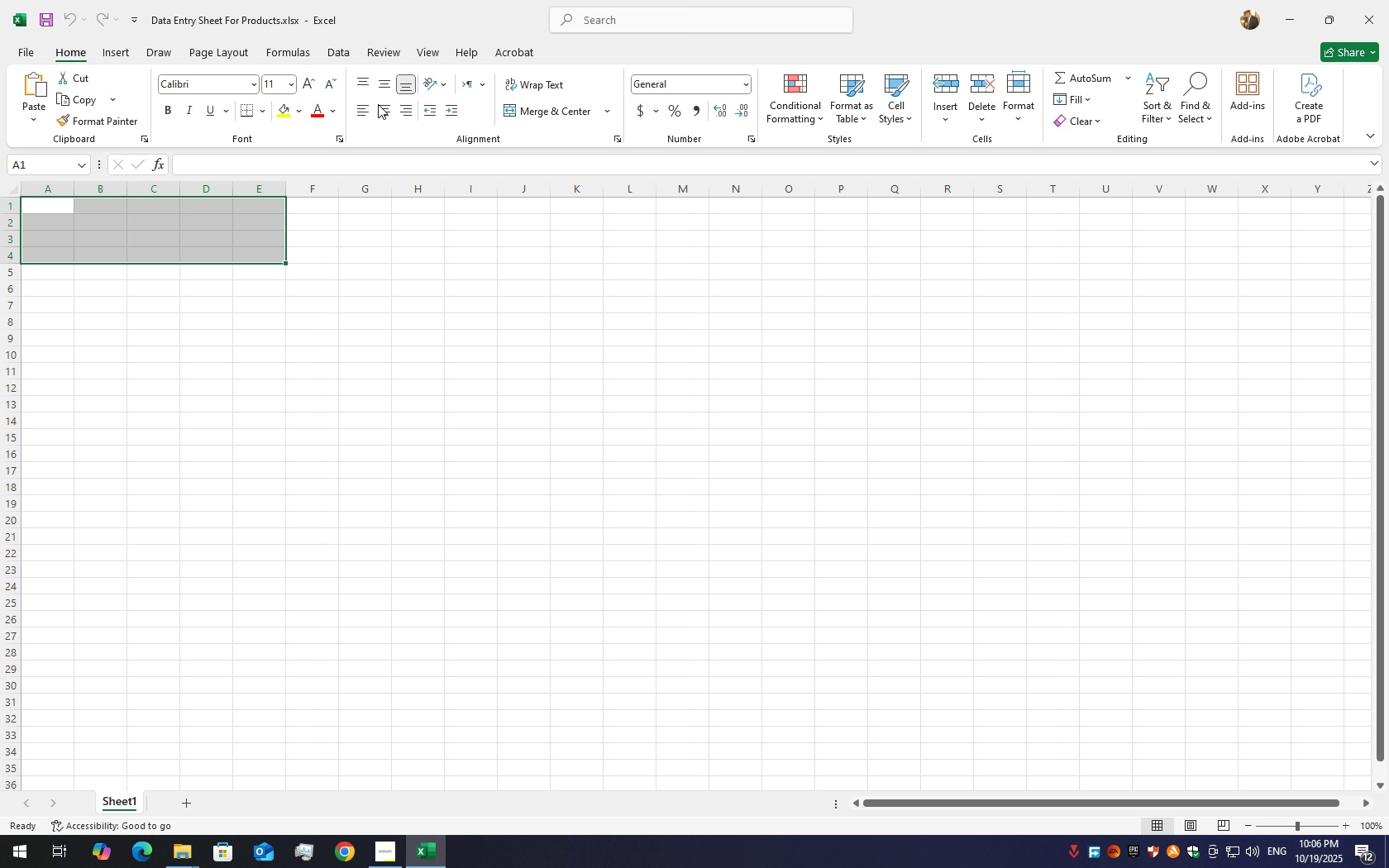 
left_click([385, 104])
 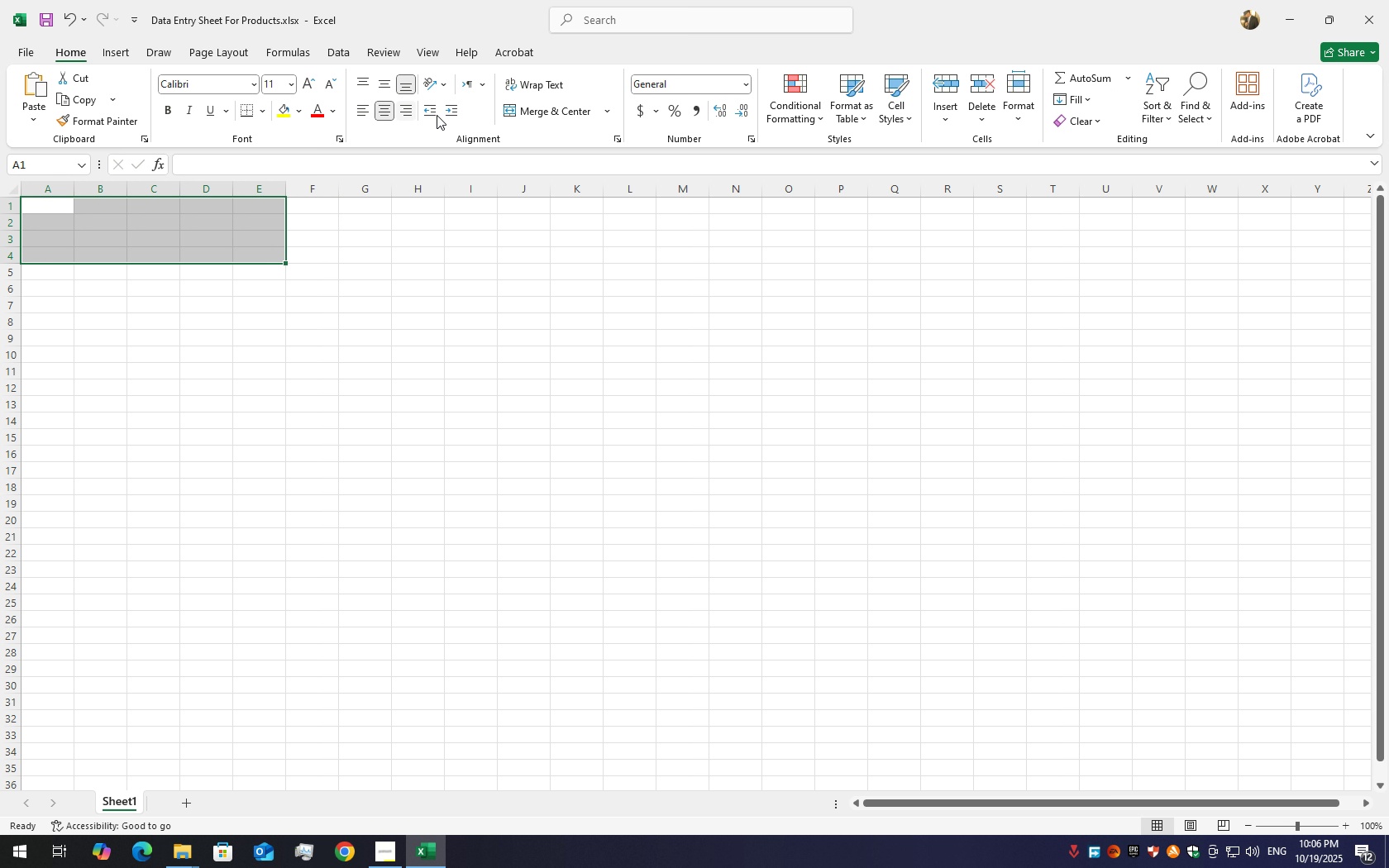 
left_click([530, 108])
 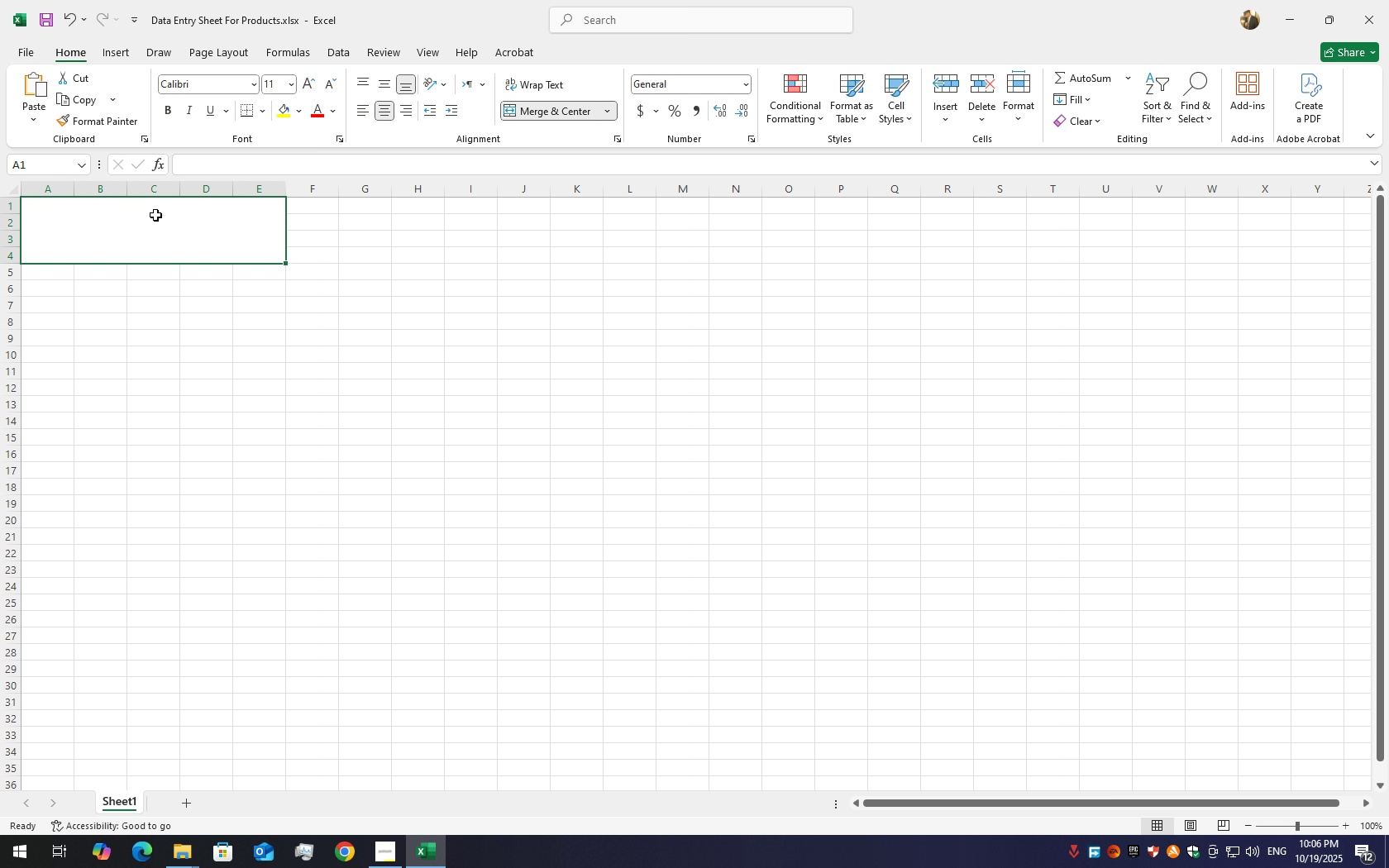 
double_click([155, 215])
 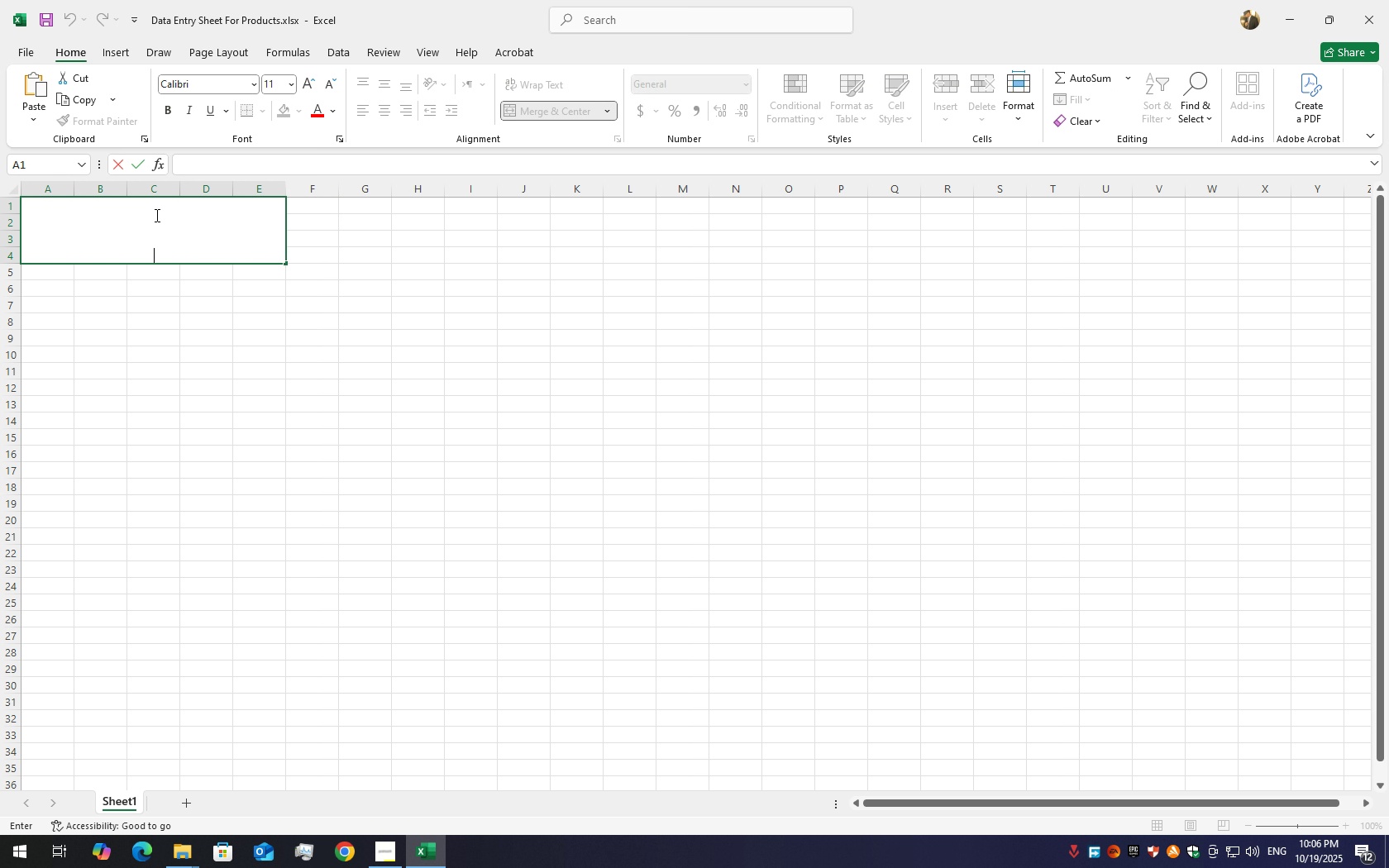 
key(Shift+ShiftLeft)
 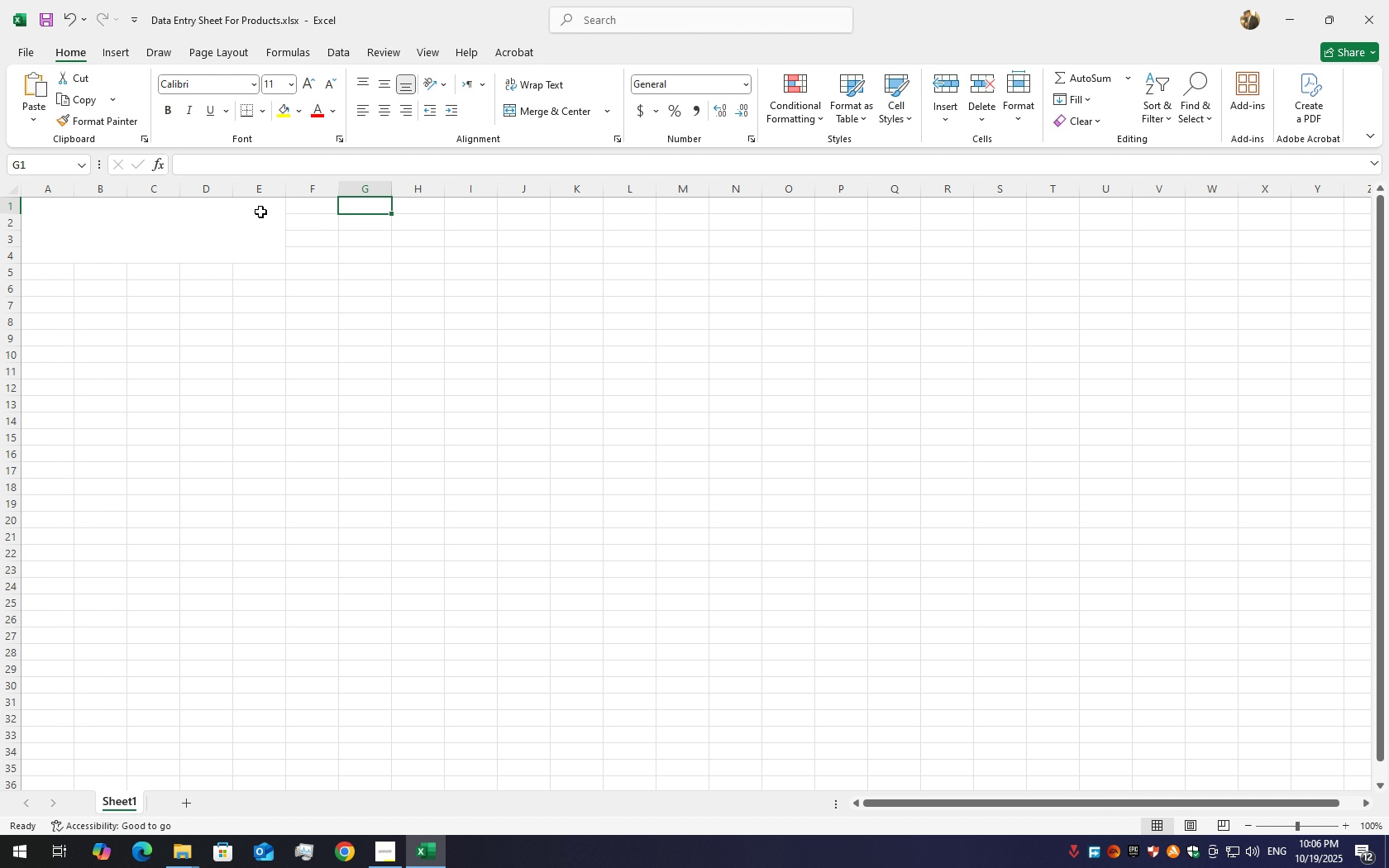 
left_click([237, 230])
 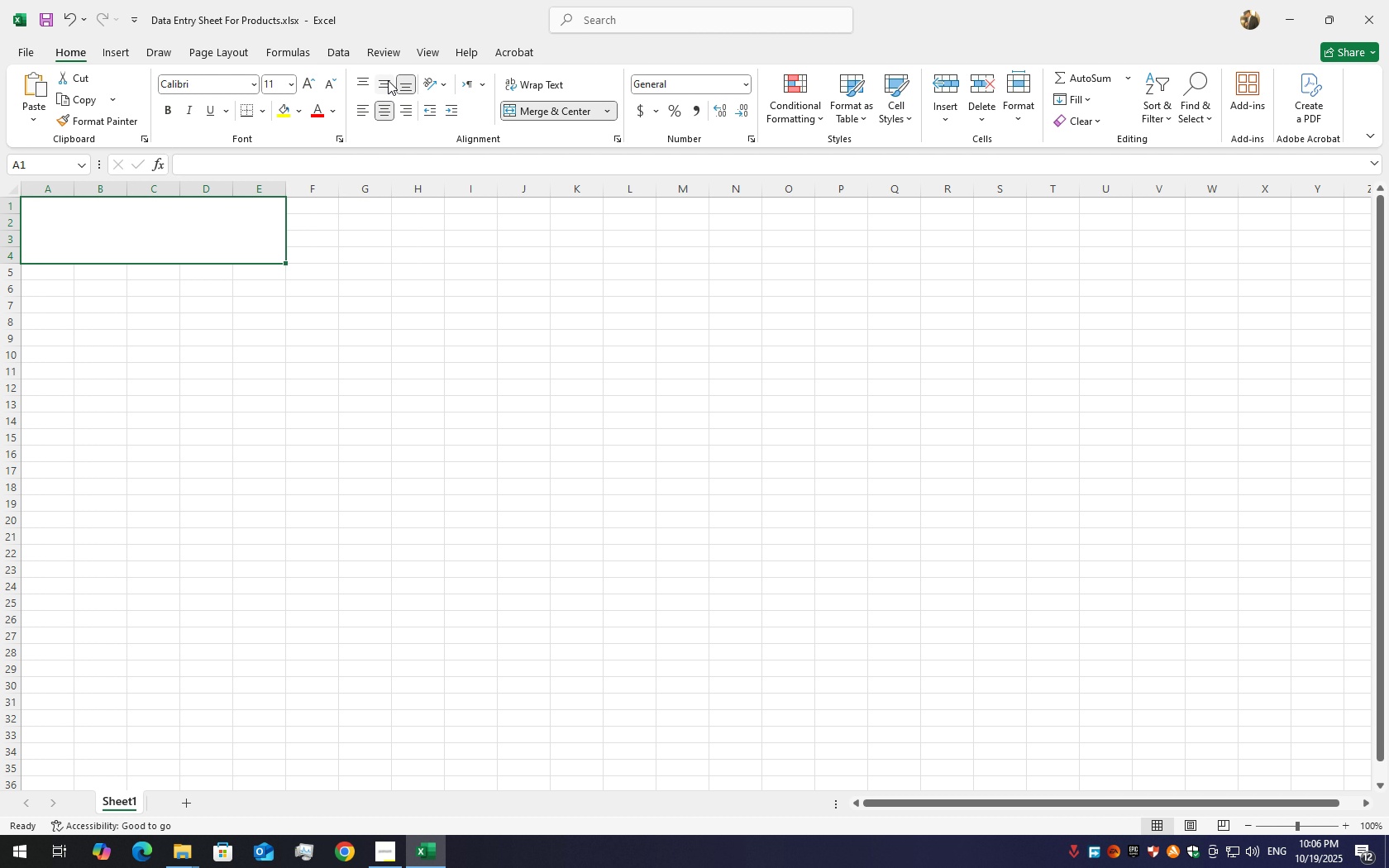 
left_click([388, 80])
 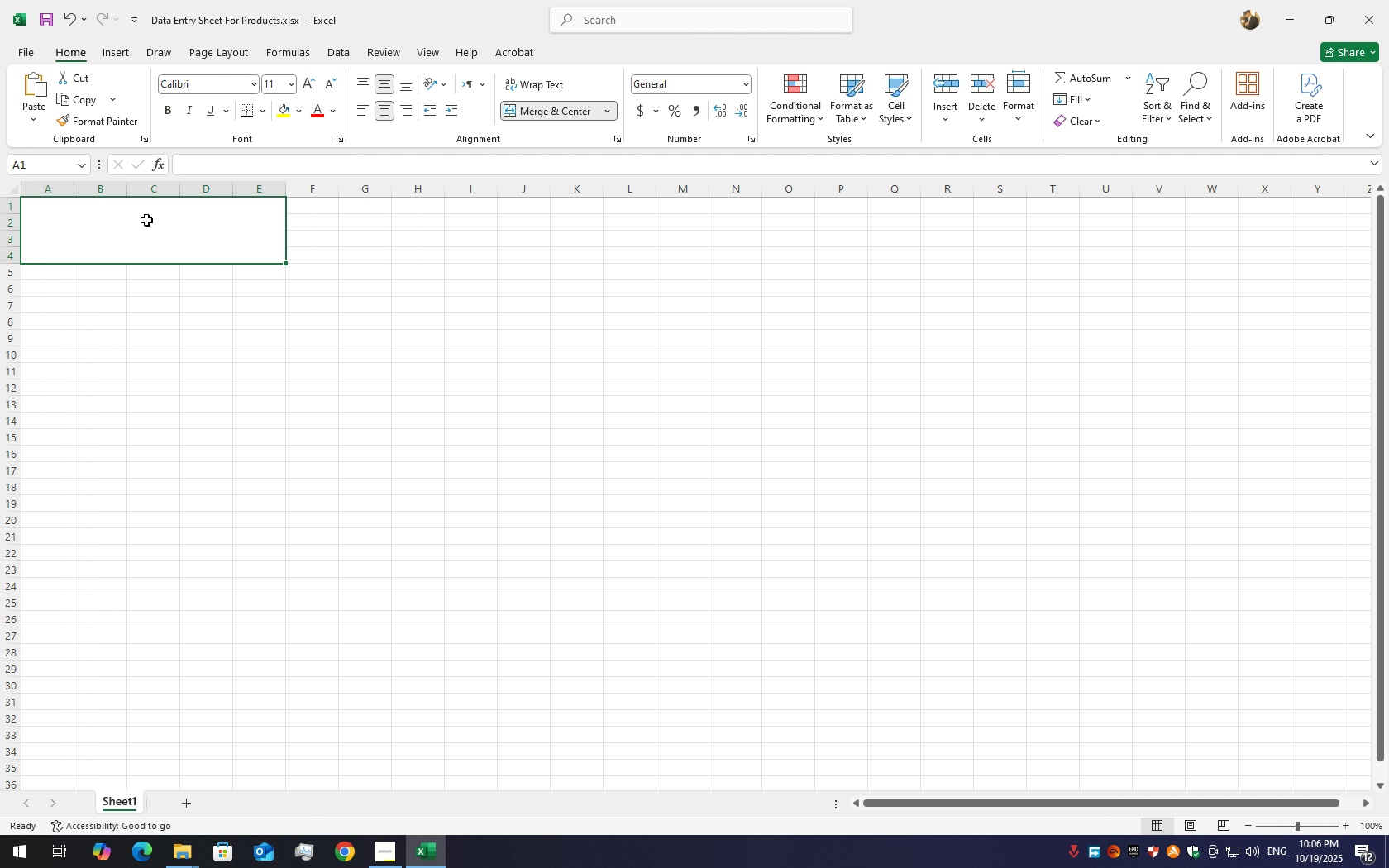 
double_click([146, 220])
 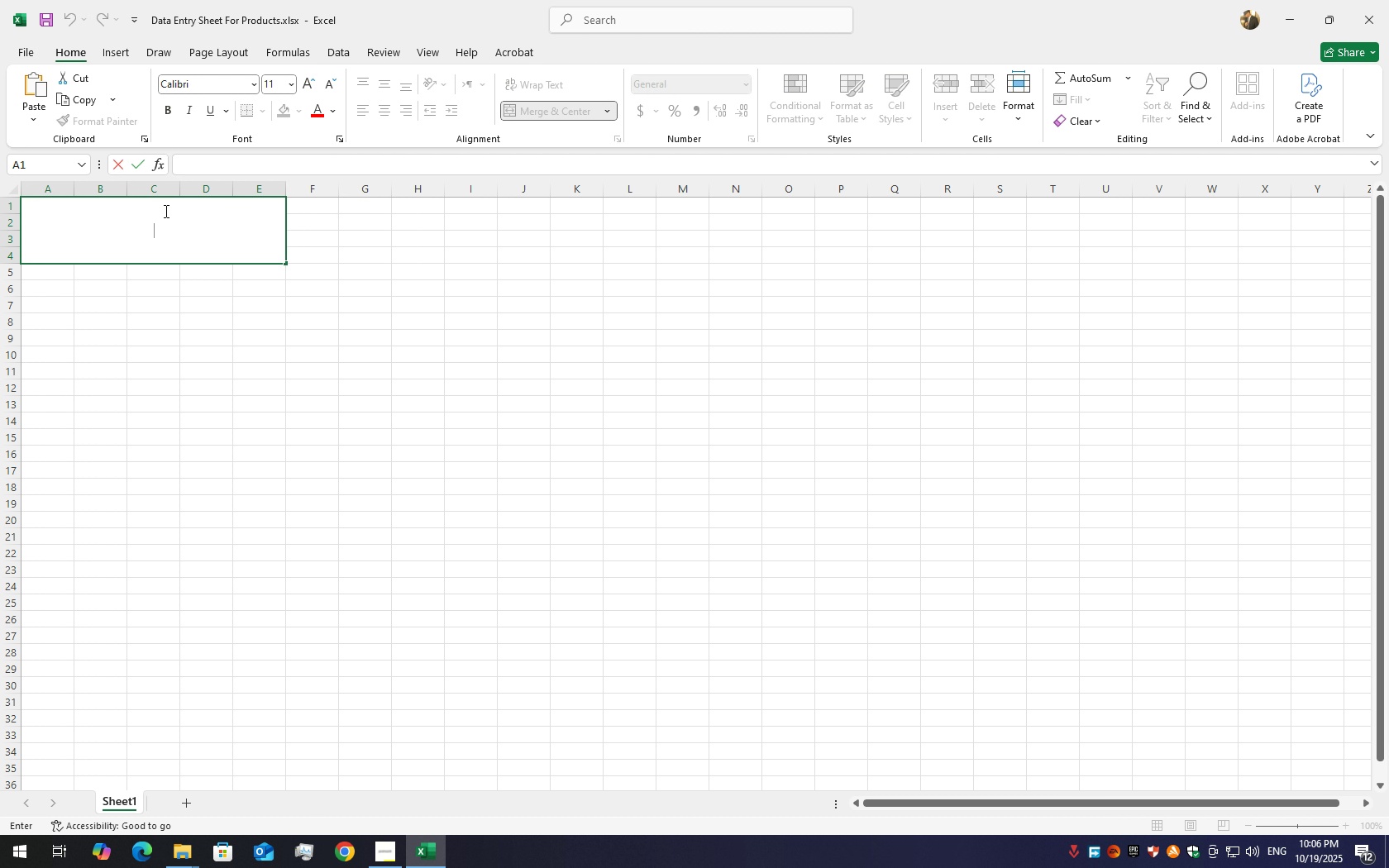 
type(XYZ Company )
 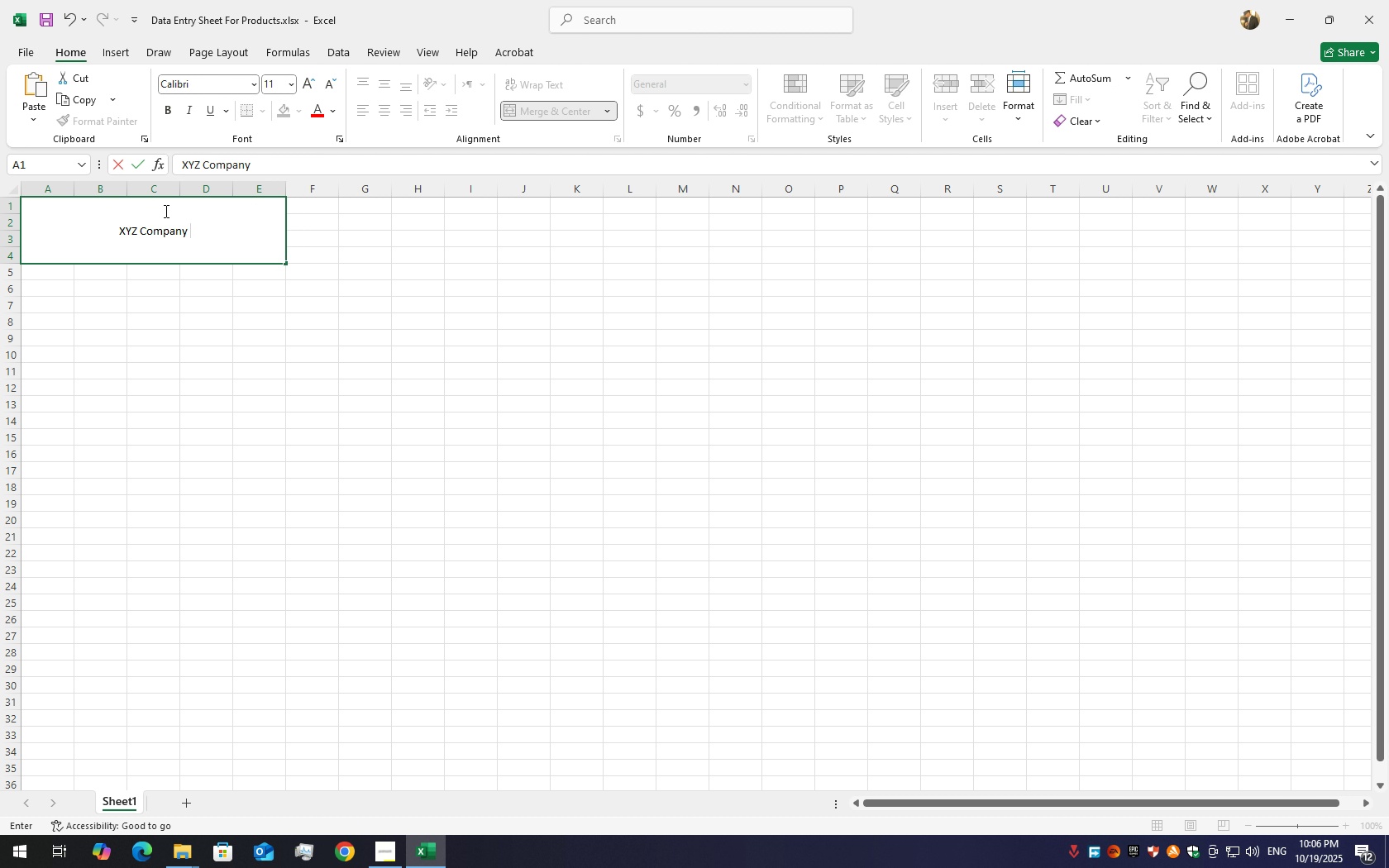 
type(fo)
key(Backspace)
key(Backspace)
 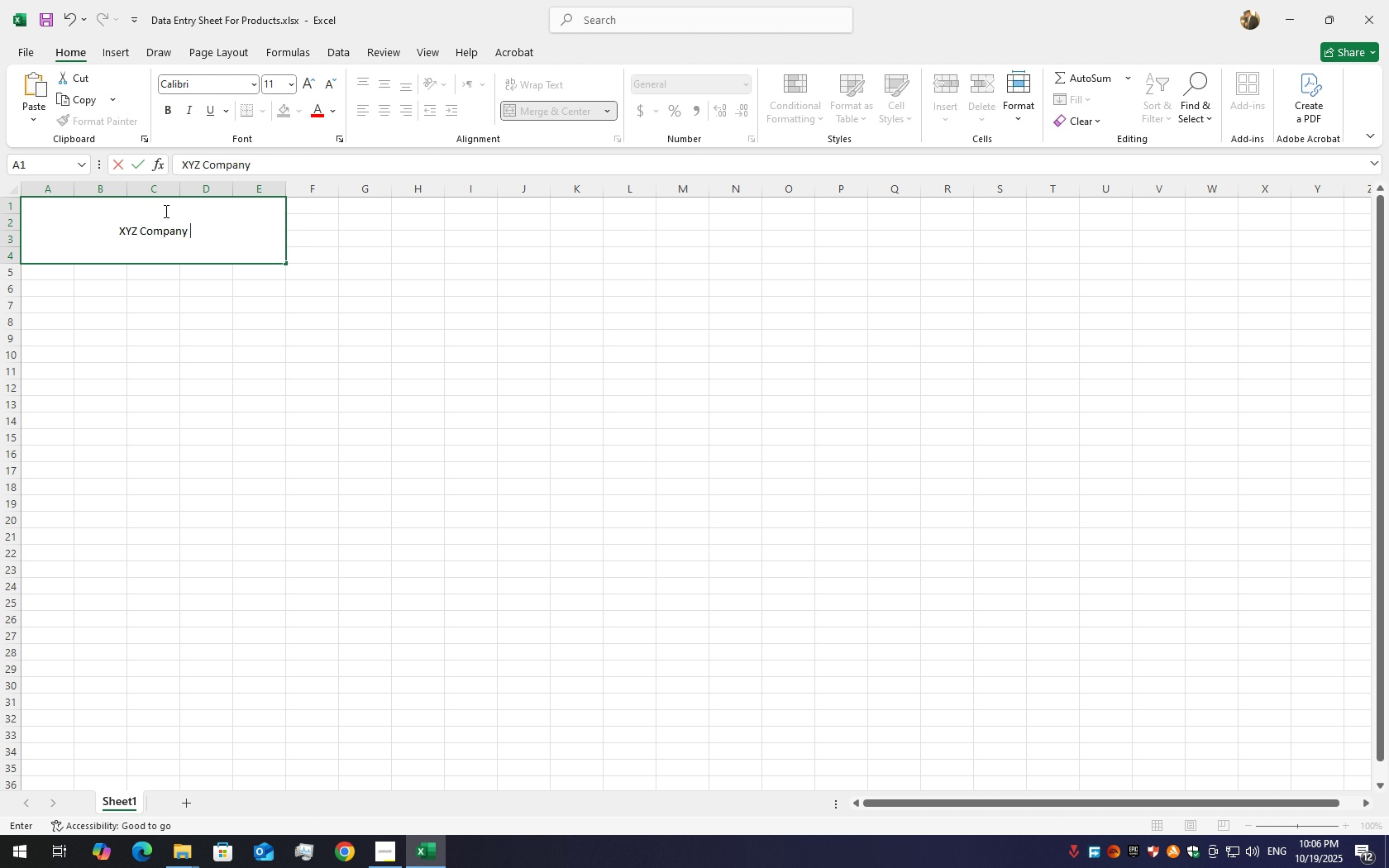 
hold_key(key=ShiftLeft, duration=1.53)
 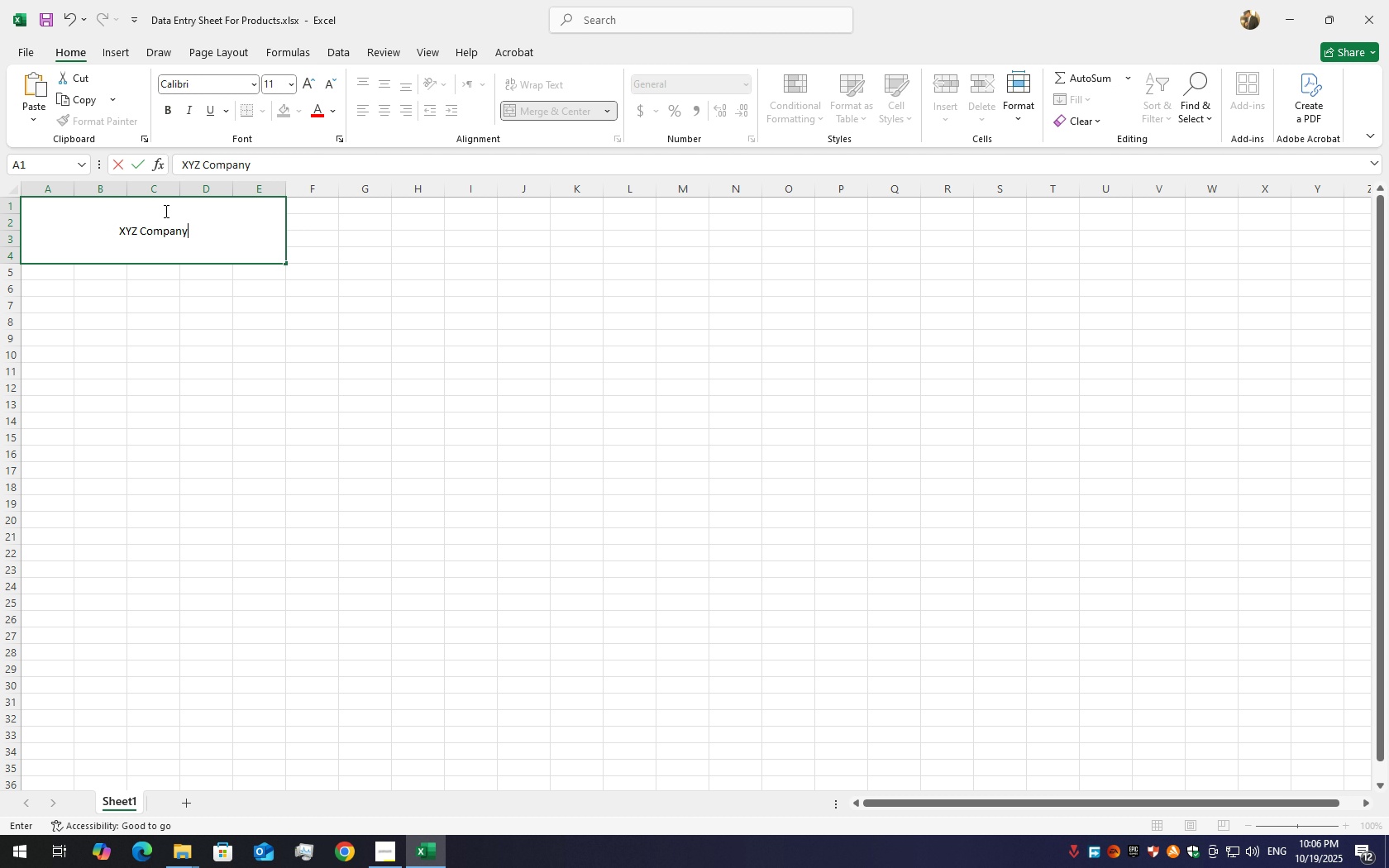 
hold_key(key=Backspace, duration=0.7)
 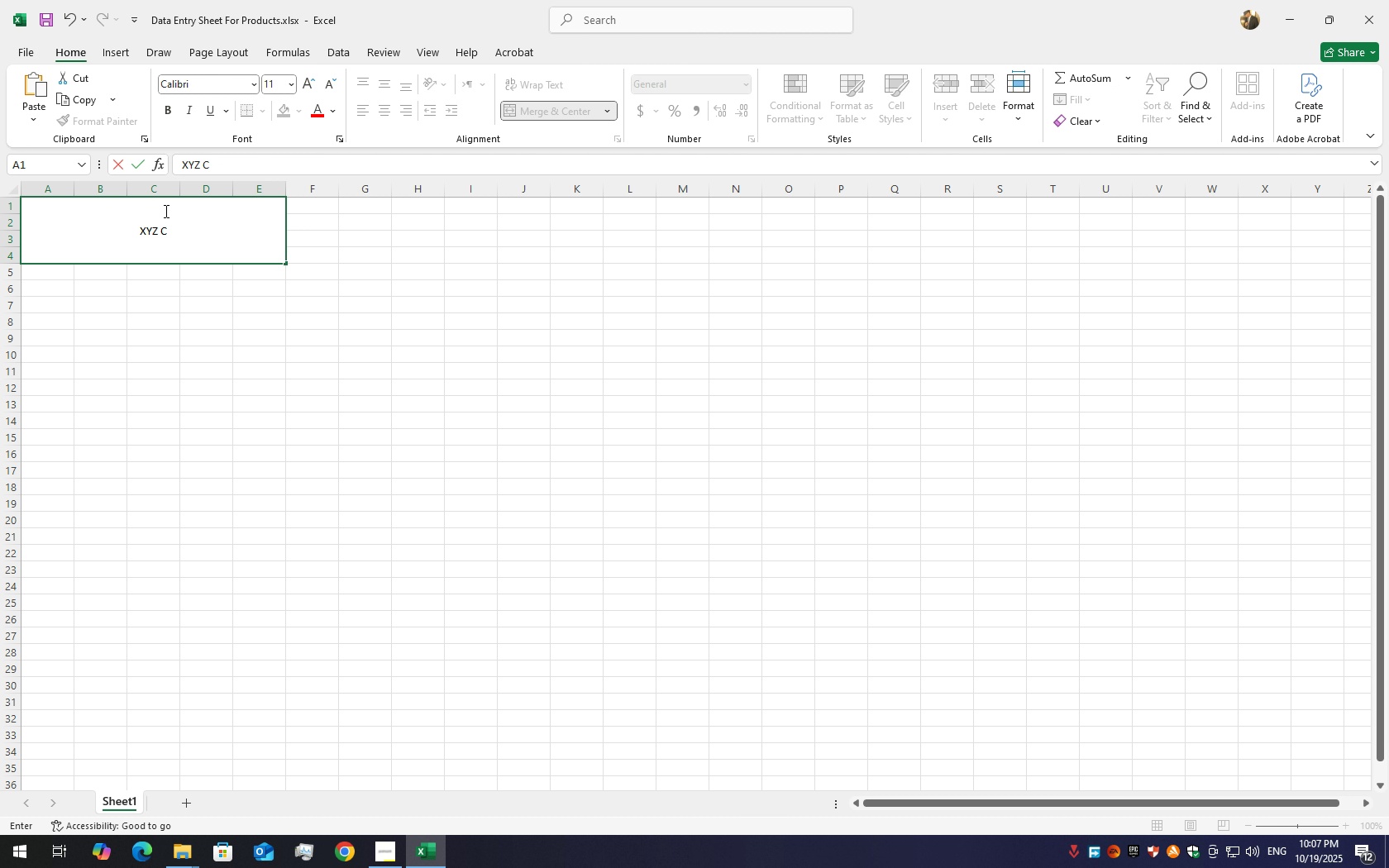 
key(Backspace)
type(M)
key(Backspace)
type(Super )
key(Backspace)
type(Ma)
key(Backspace)
key(Backspace)
type( Market)
 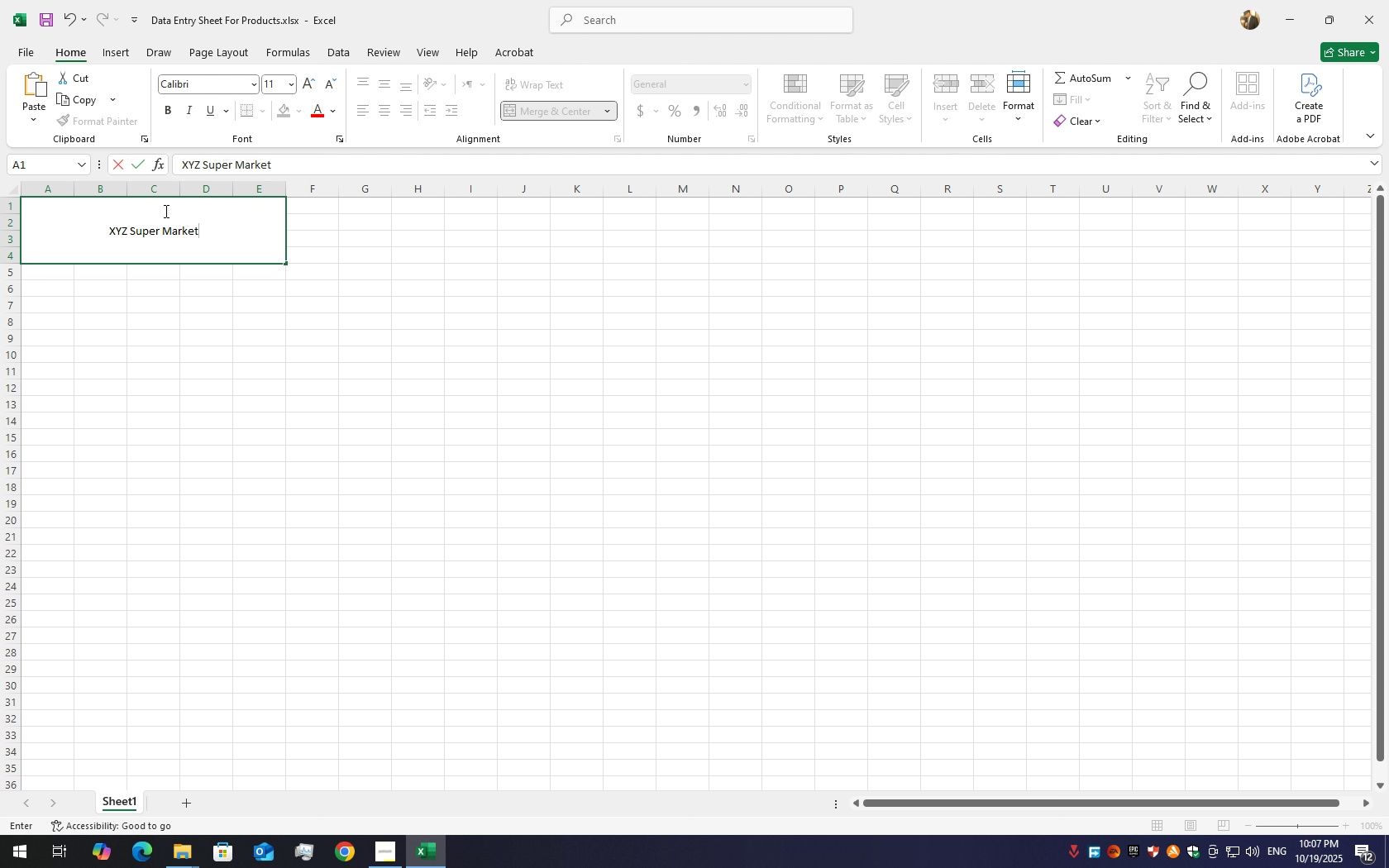 
key(Enter)
 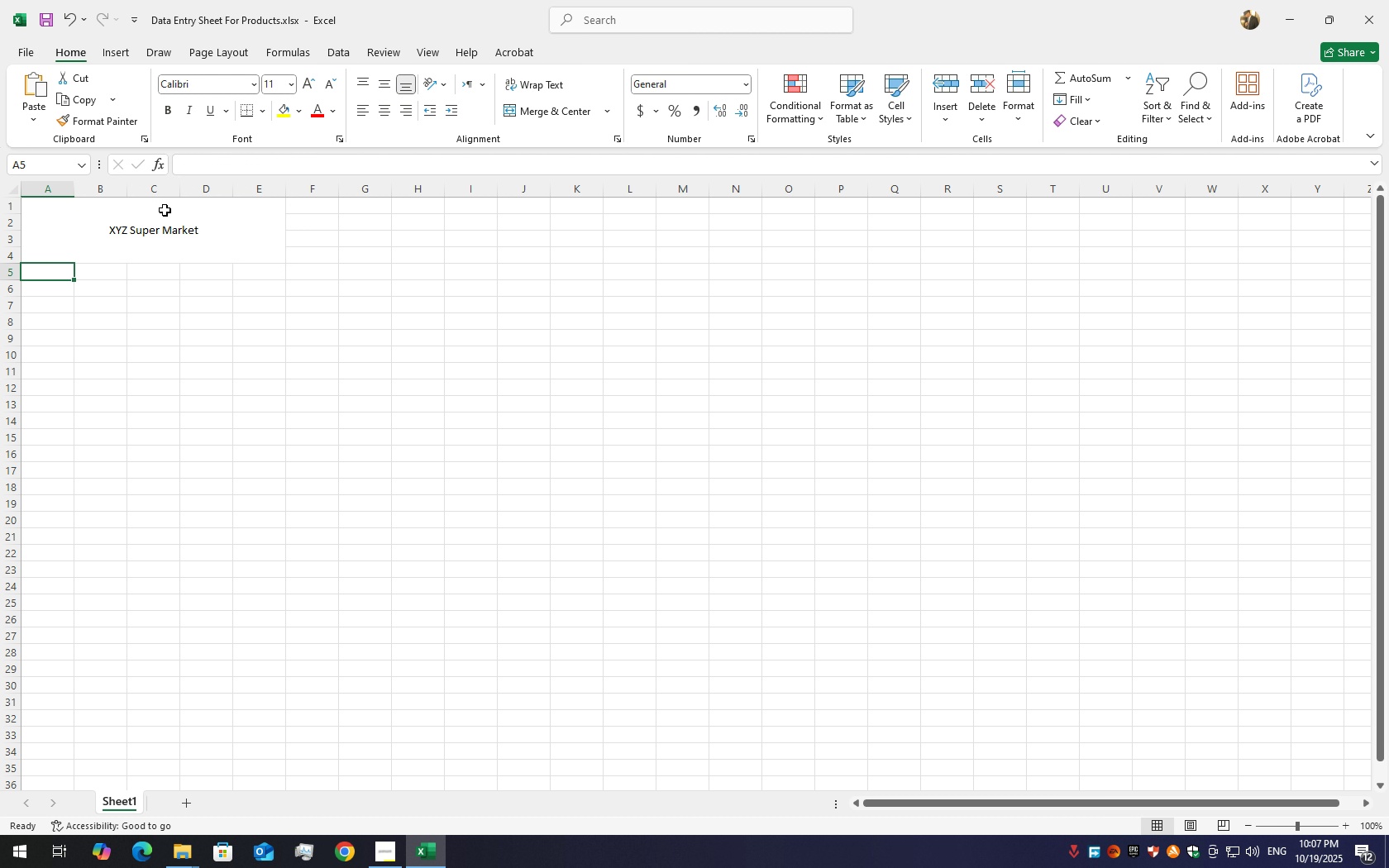 
left_click([149, 207])
 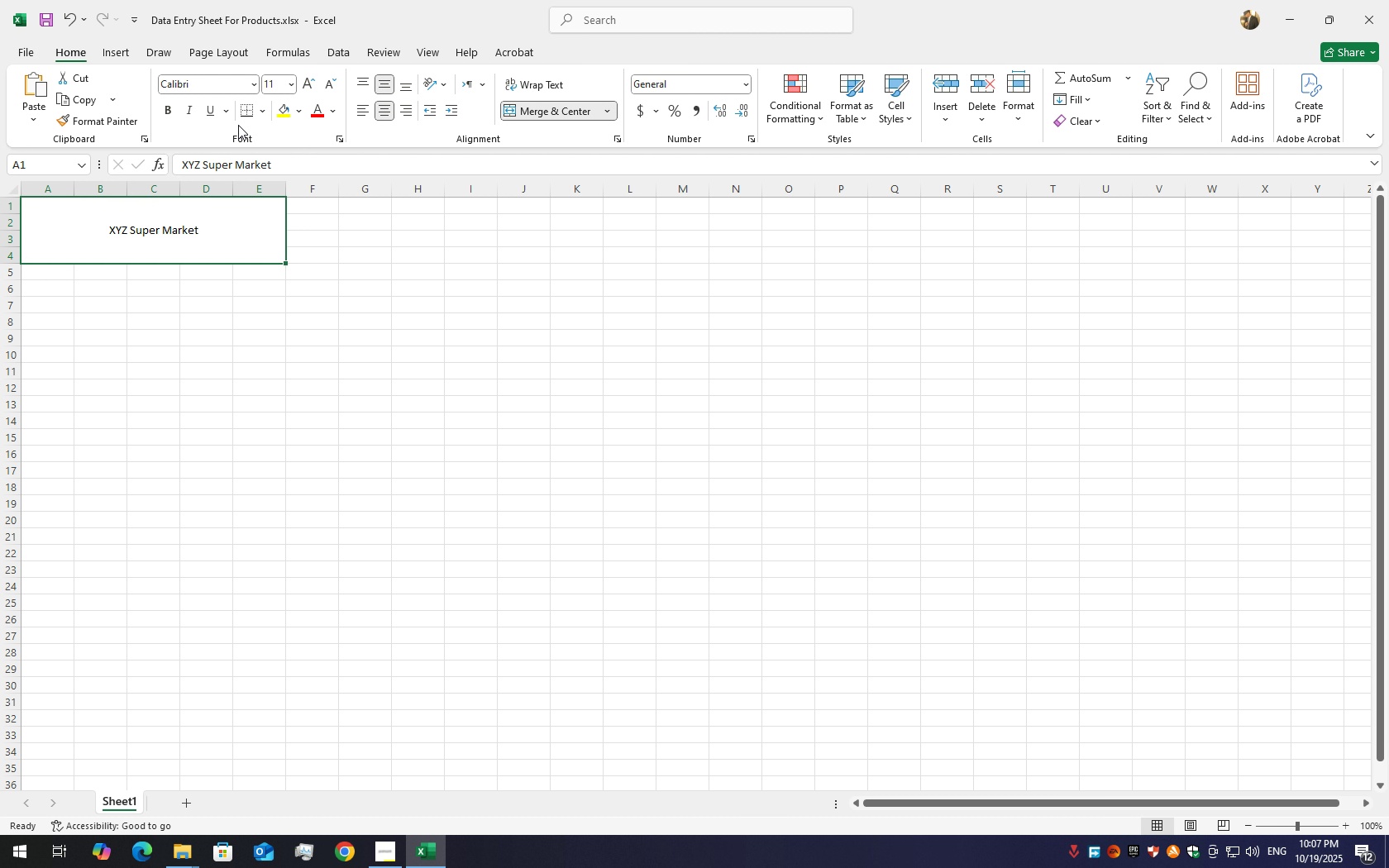 
left_click([266, 111])
 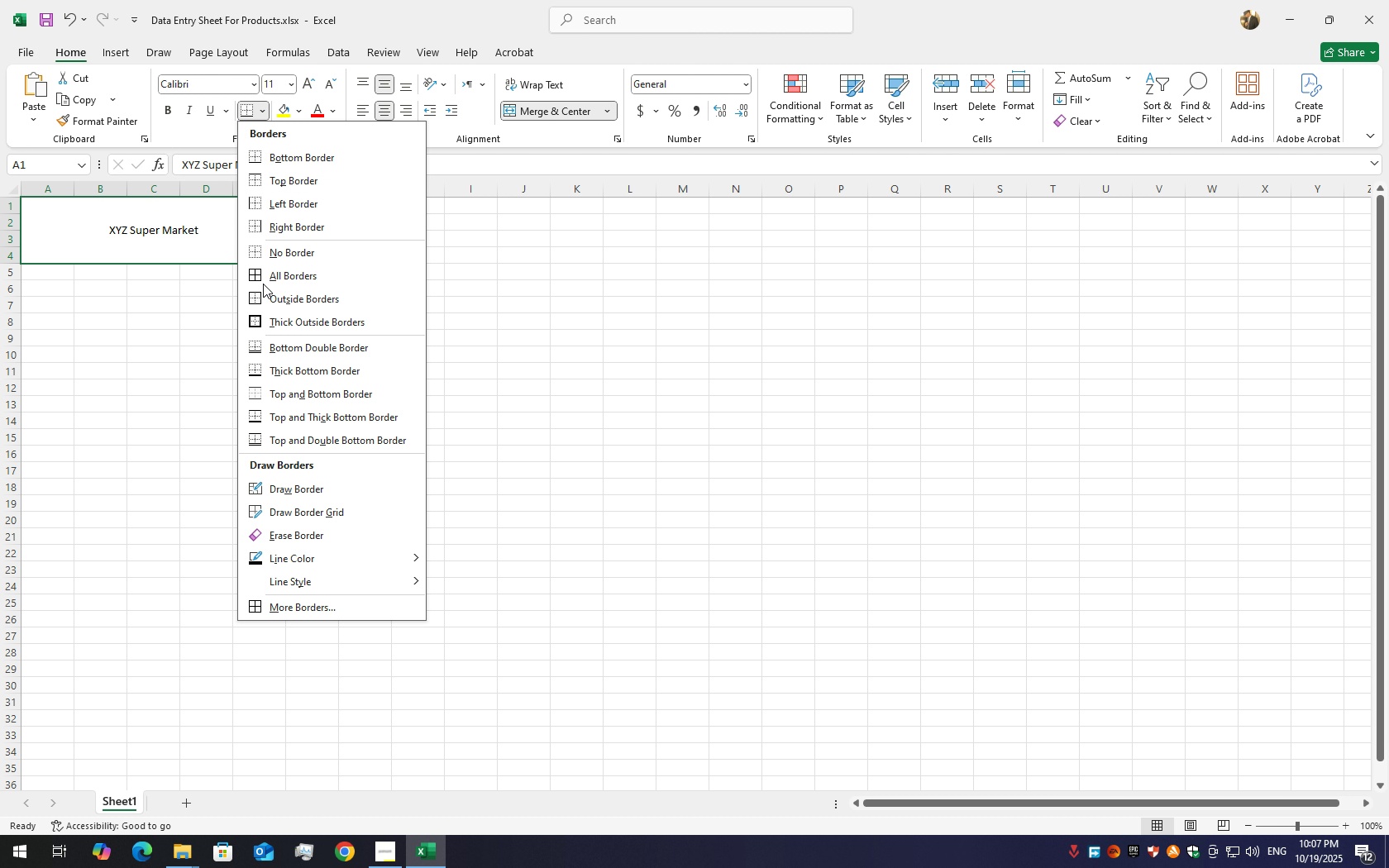 
left_click([301, 270])
 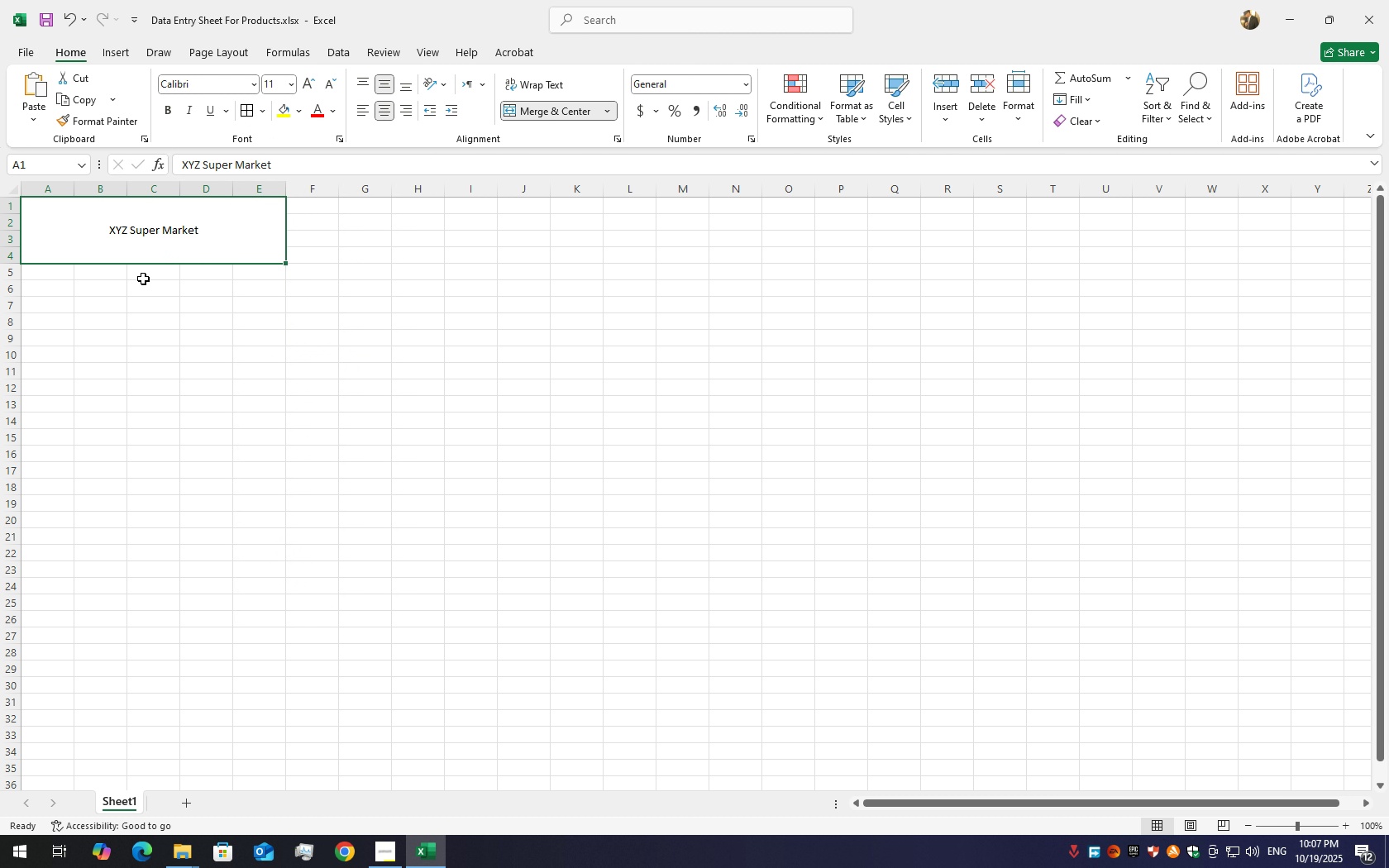 
left_click([143, 279])
 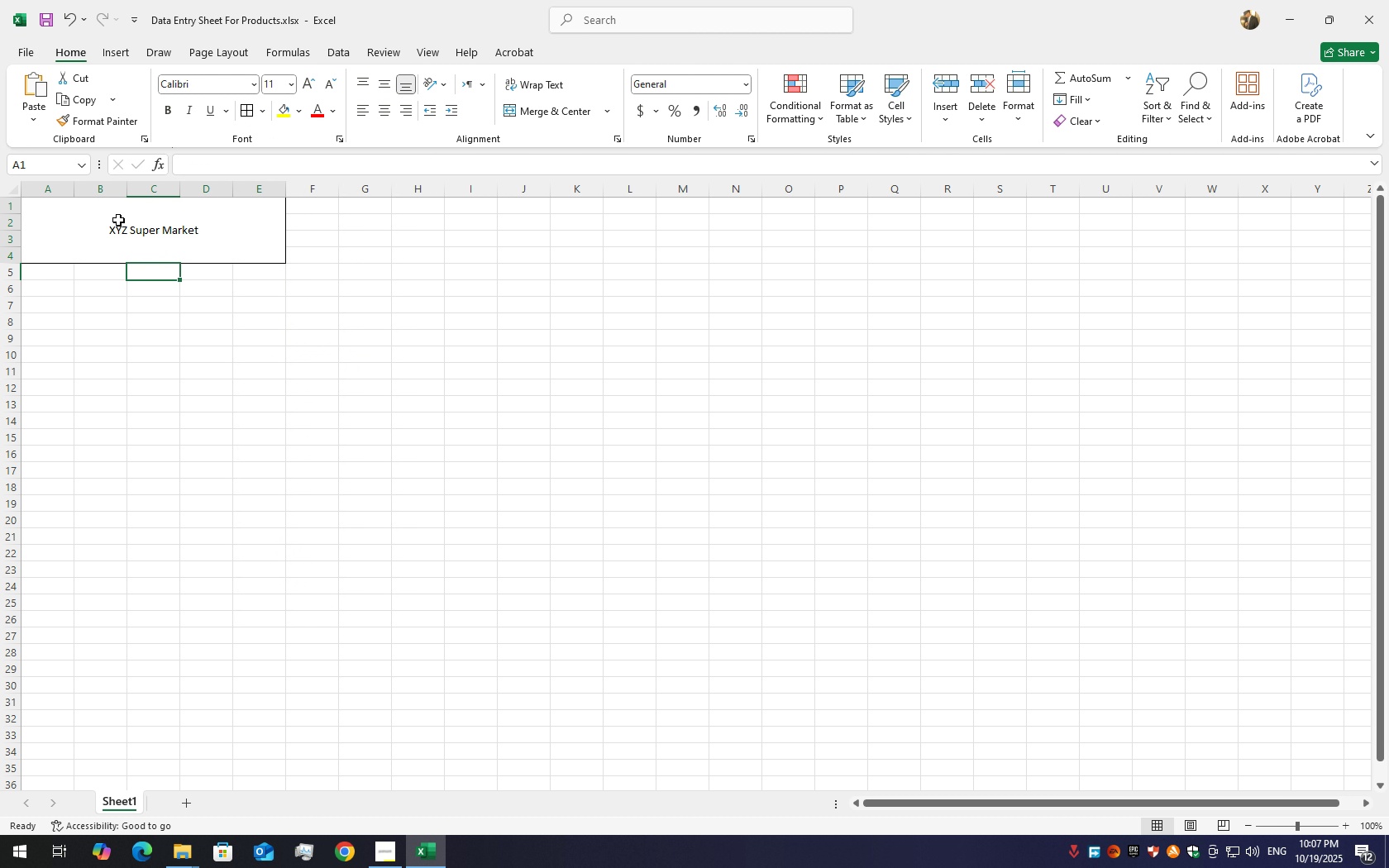 
double_click([118, 220])
 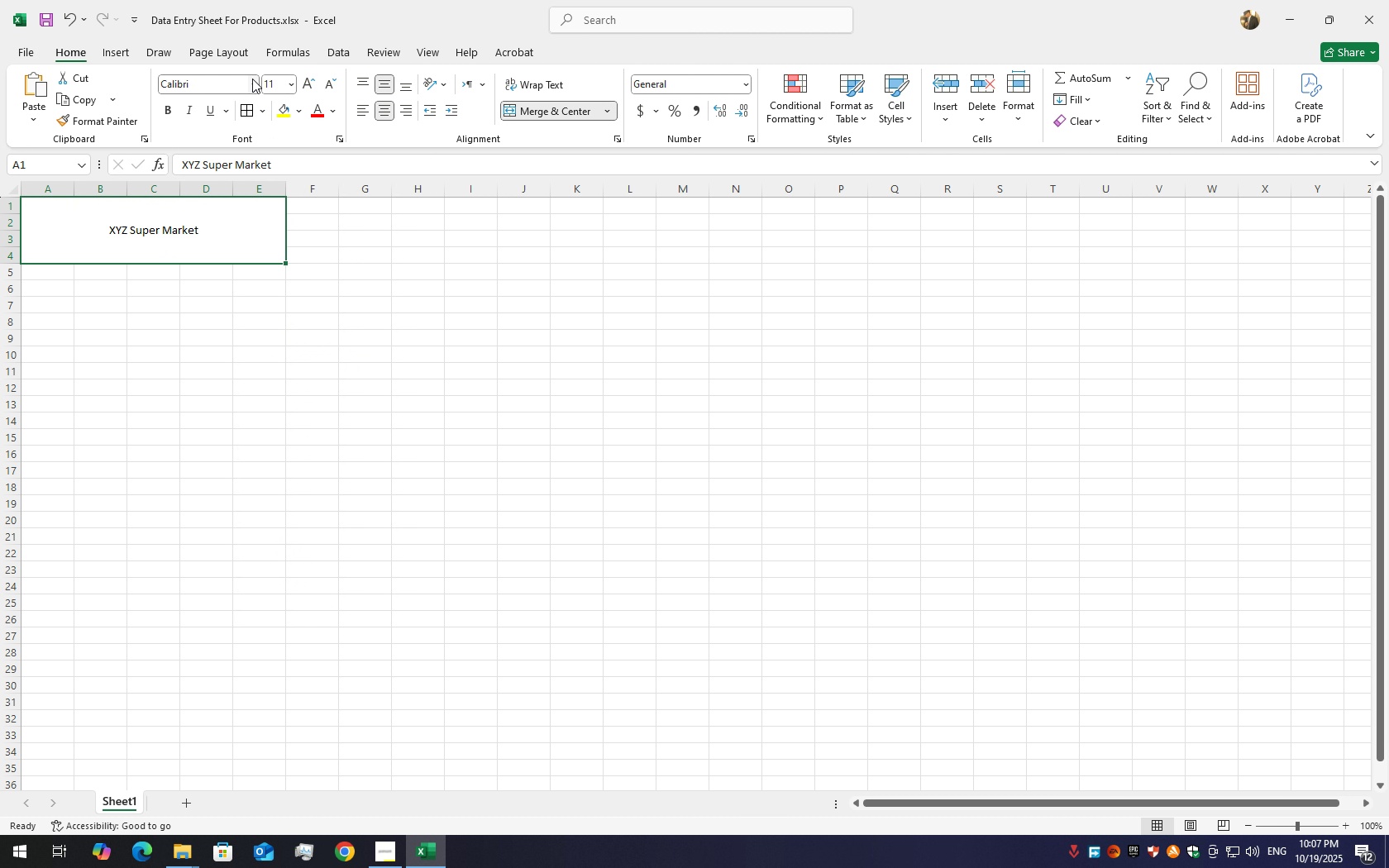 
left_click([307, 81])
 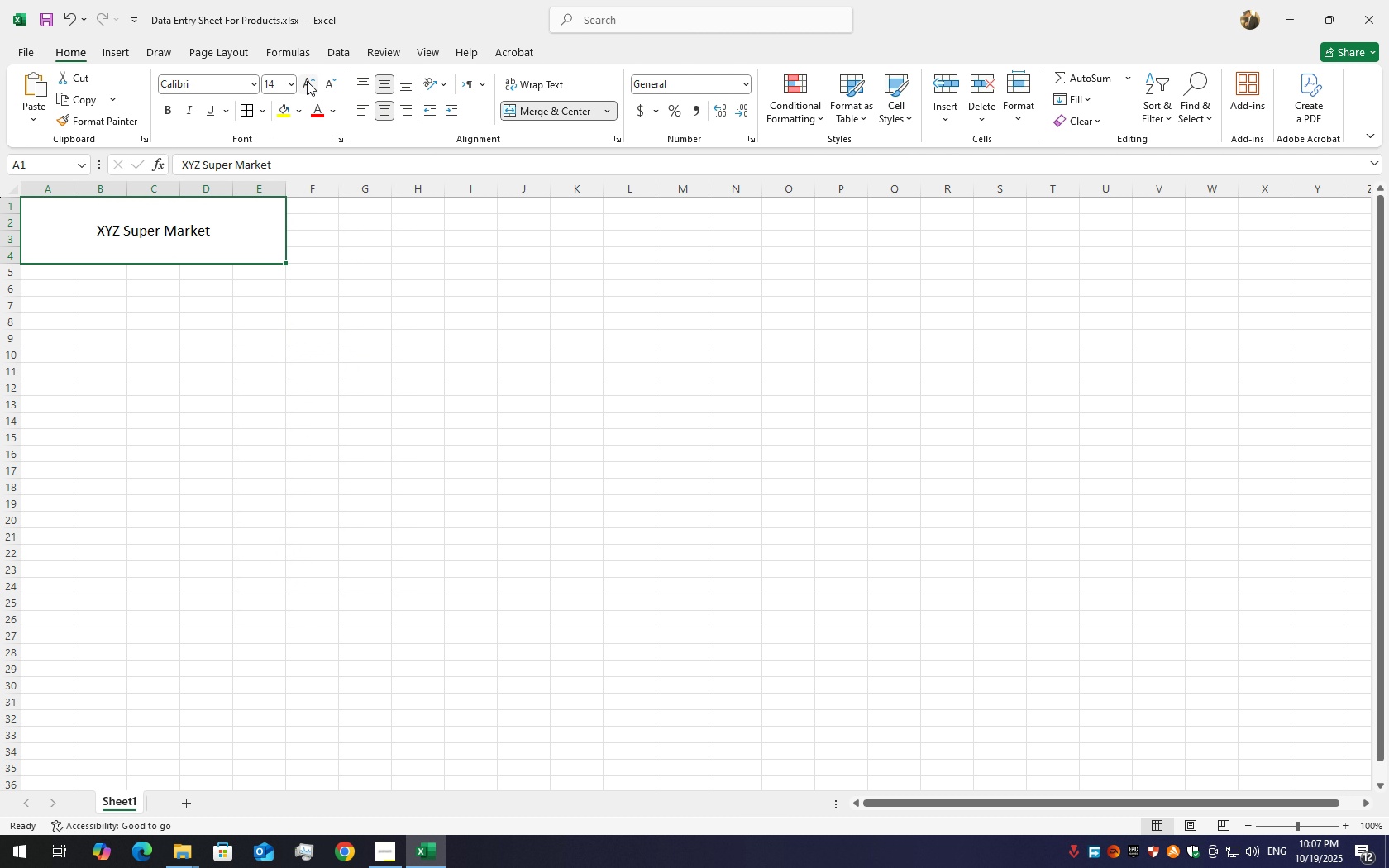 
double_click([307, 81])
 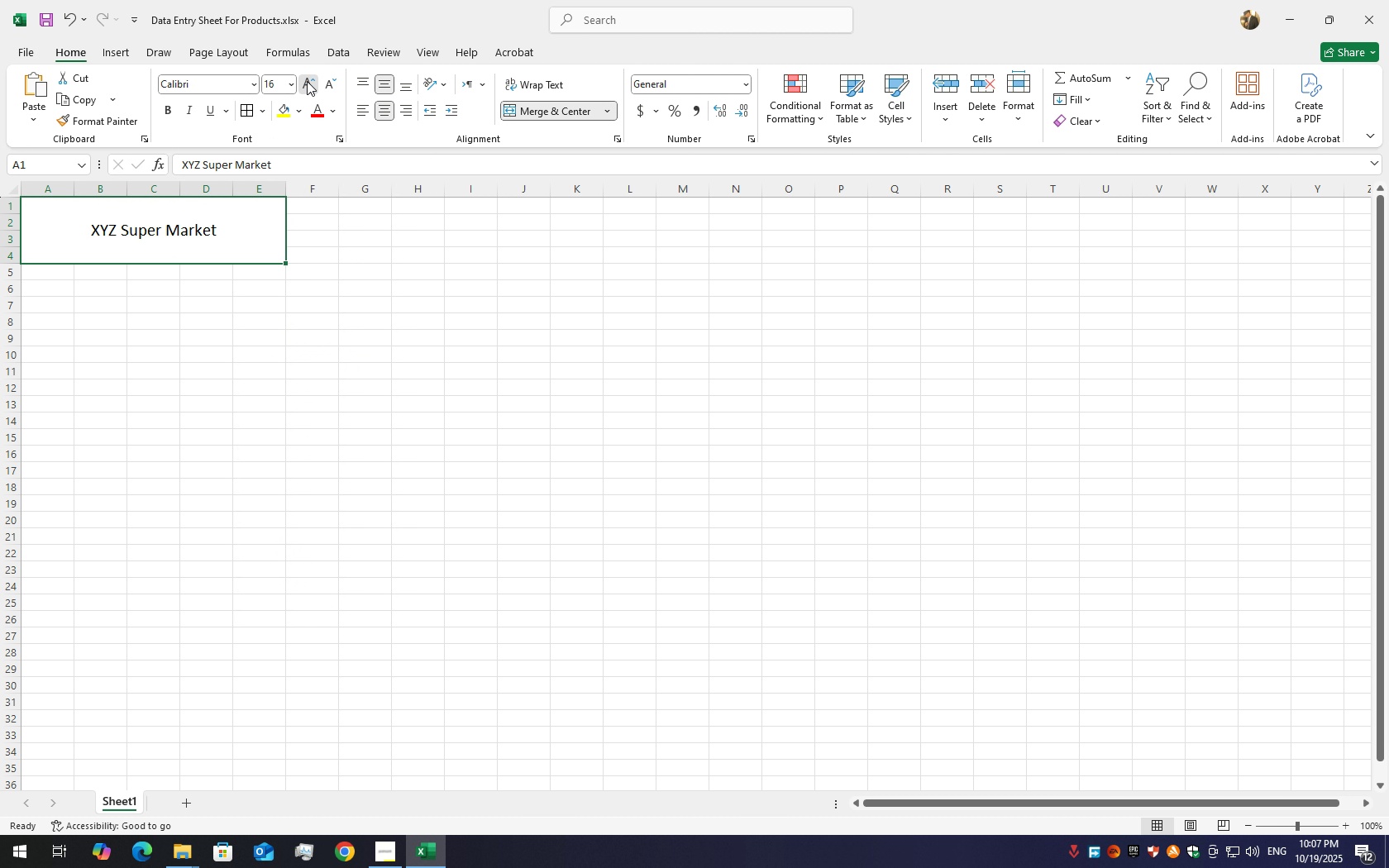 
triple_click([307, 81])
 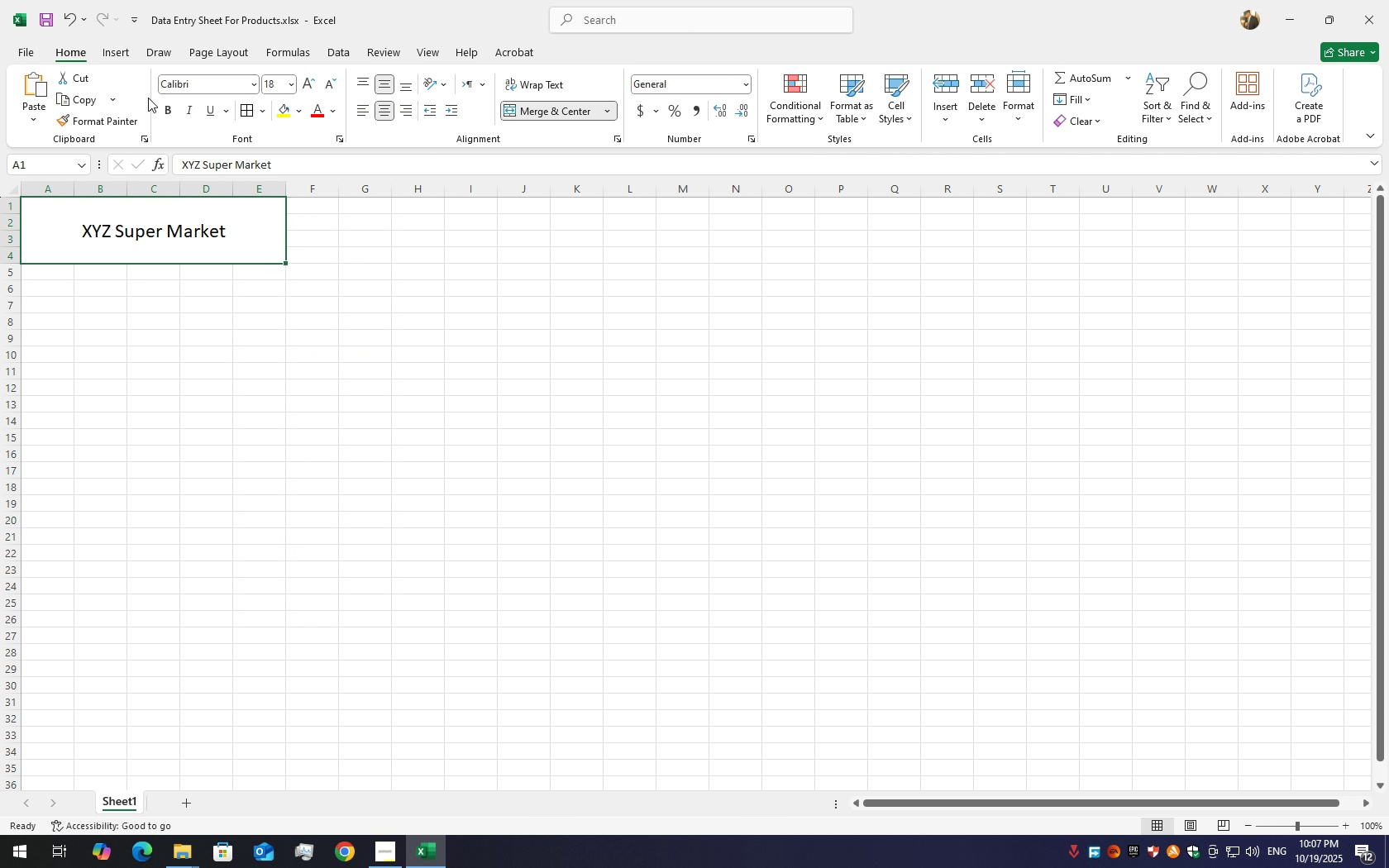 
left_click([169, 103])
 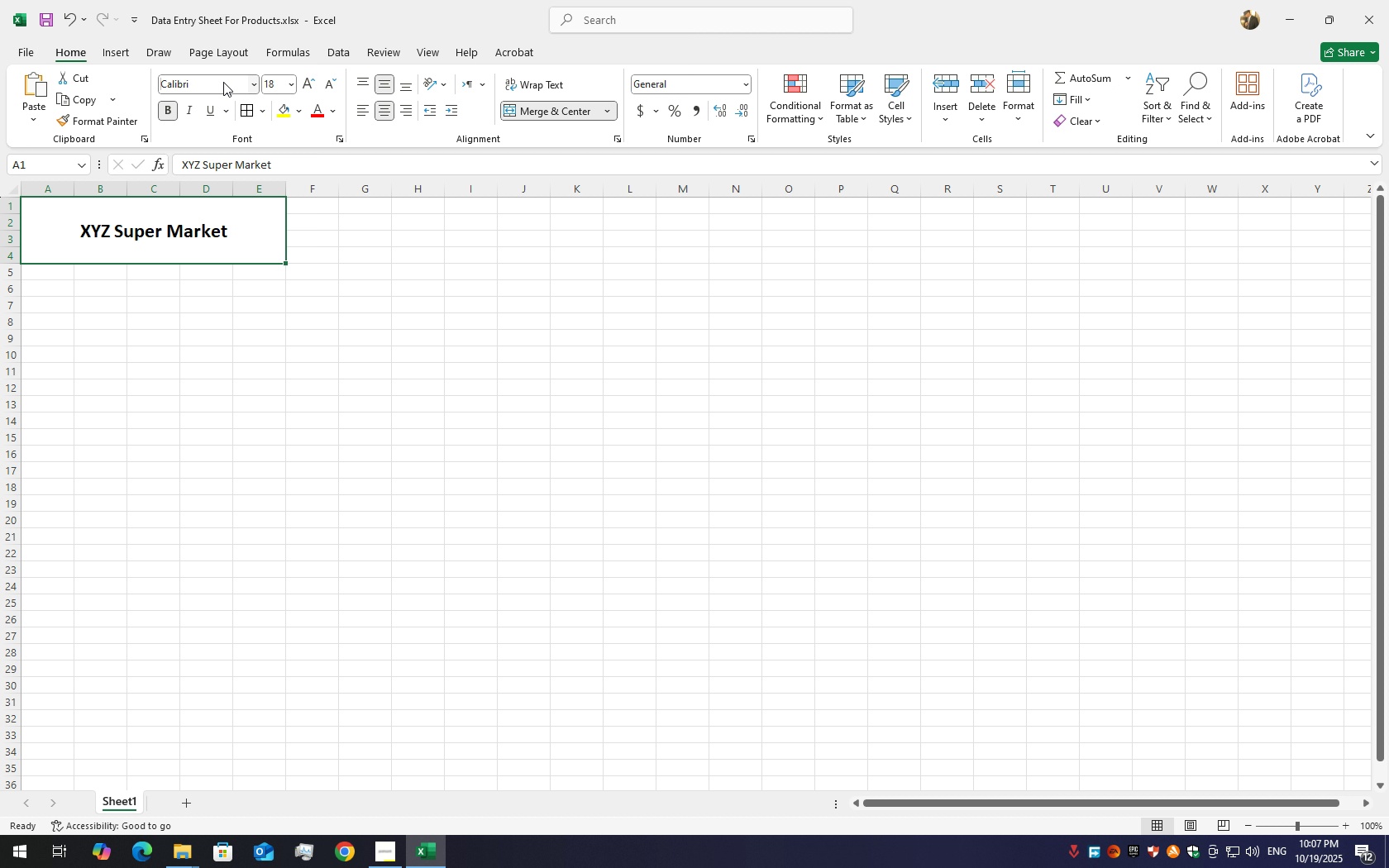 
left_click([223, 82])
 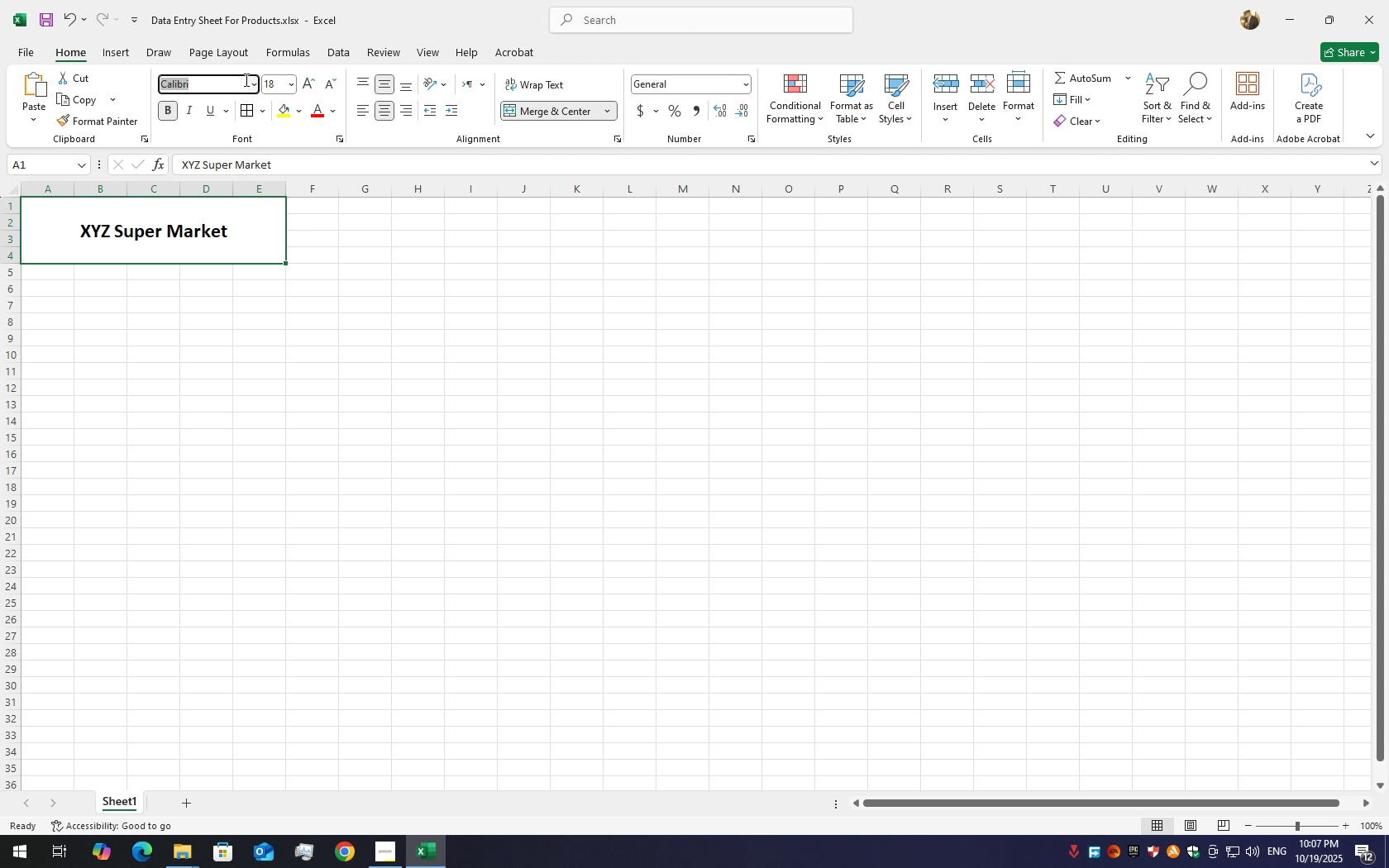 
left_click_drag(start_coordinate=[245, 79], to_coordinate=[251, 79])
 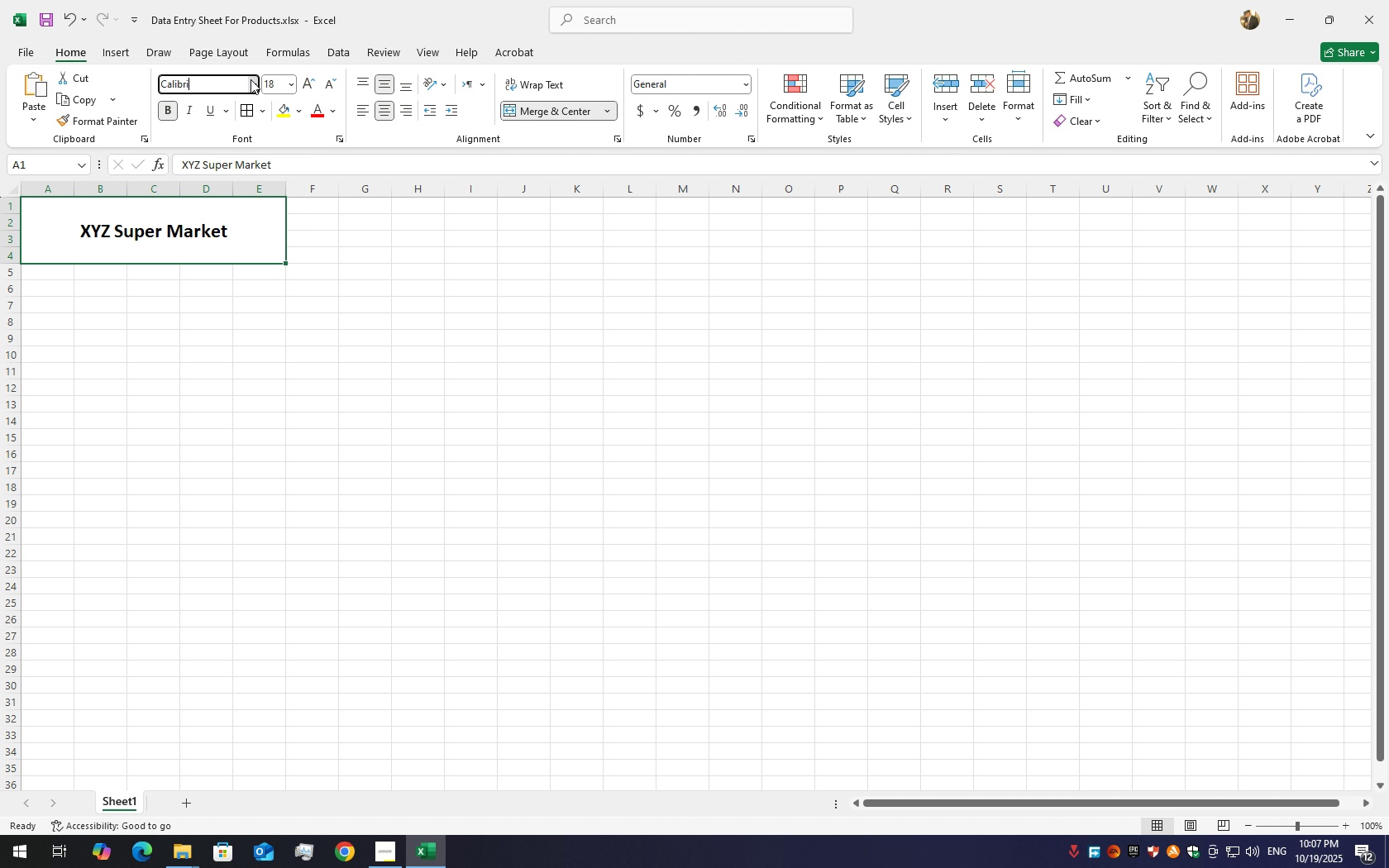 
double_click([251, 79])
 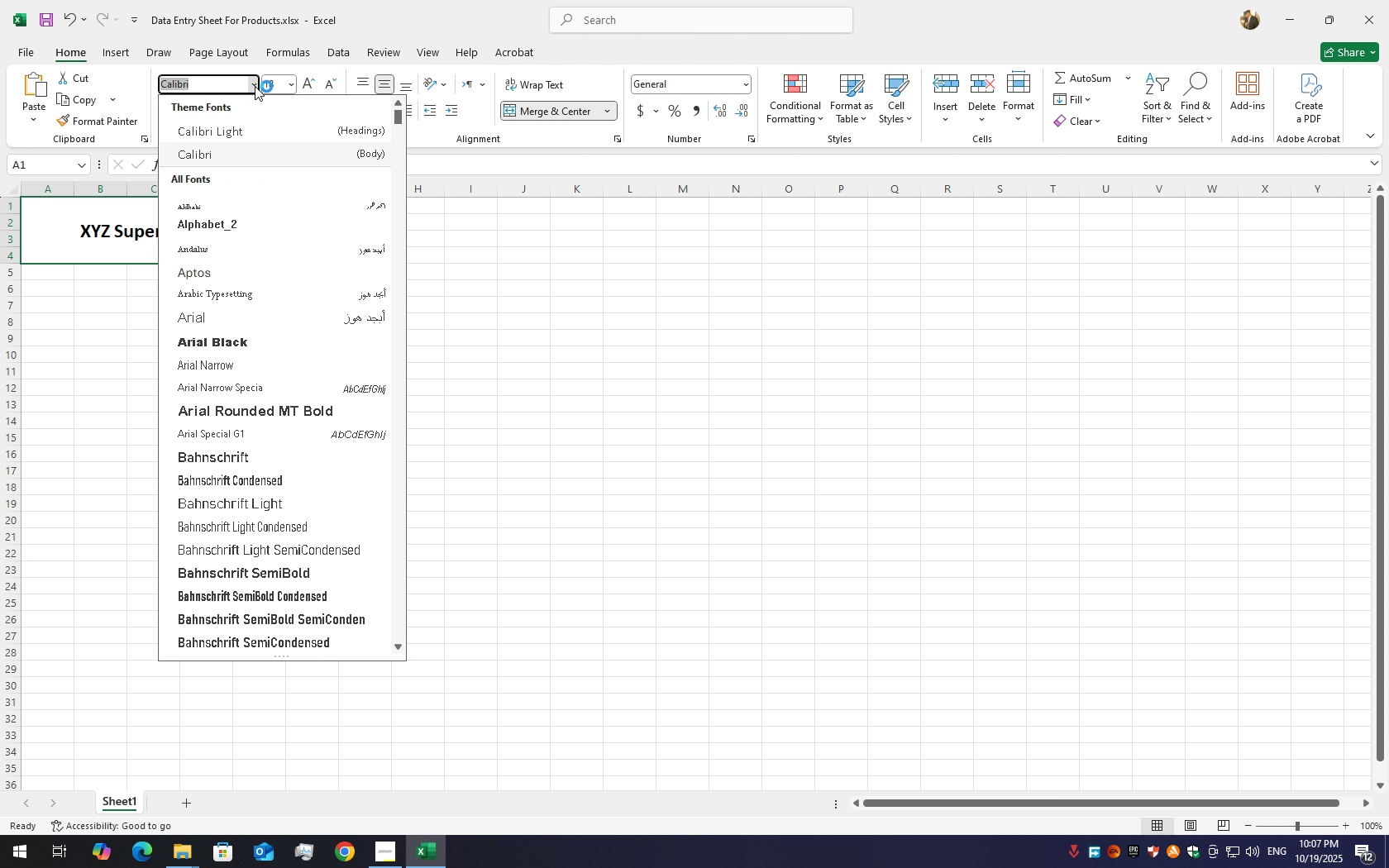 
left_click([255, 86])
 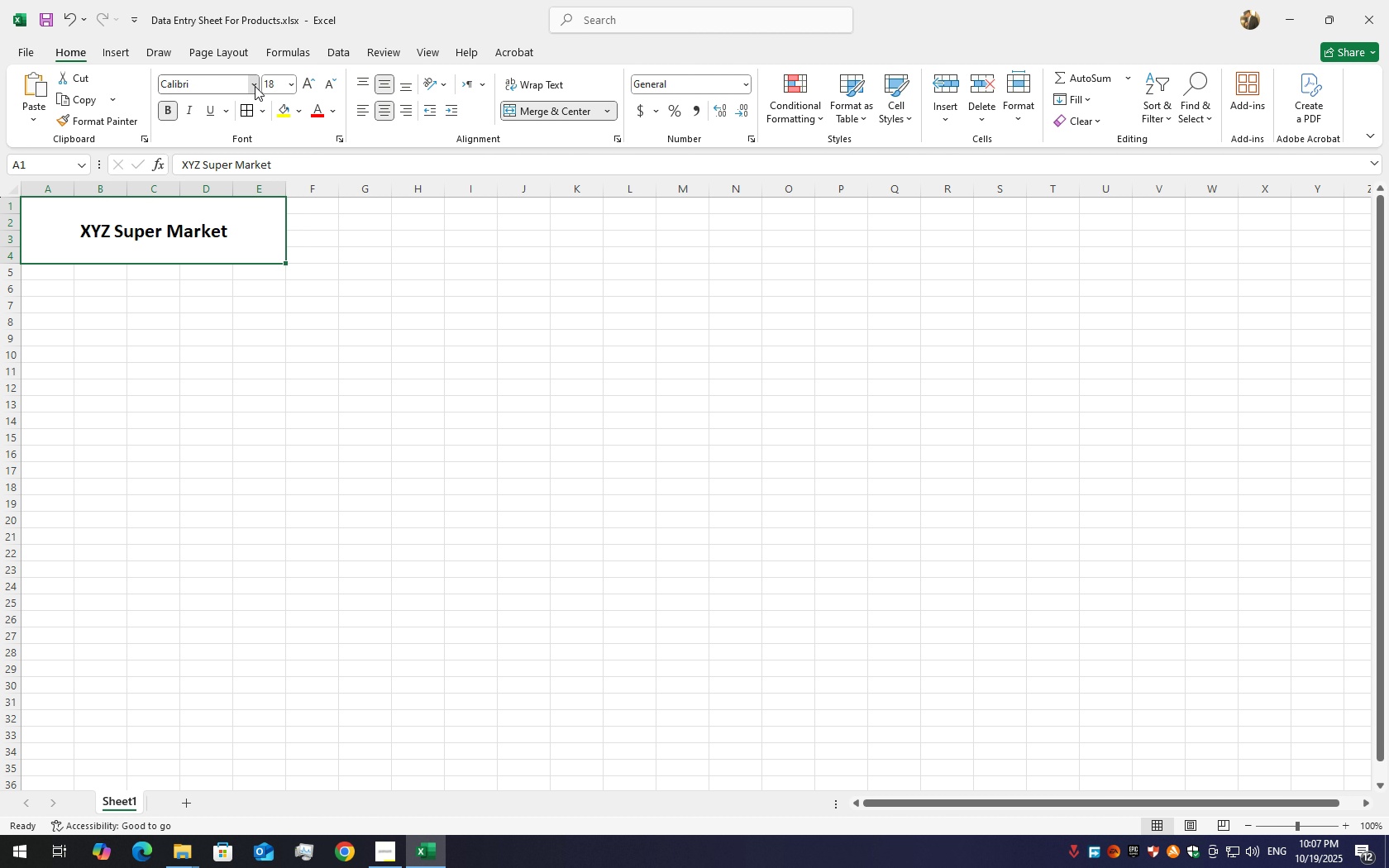 
left_click([255, 86])
 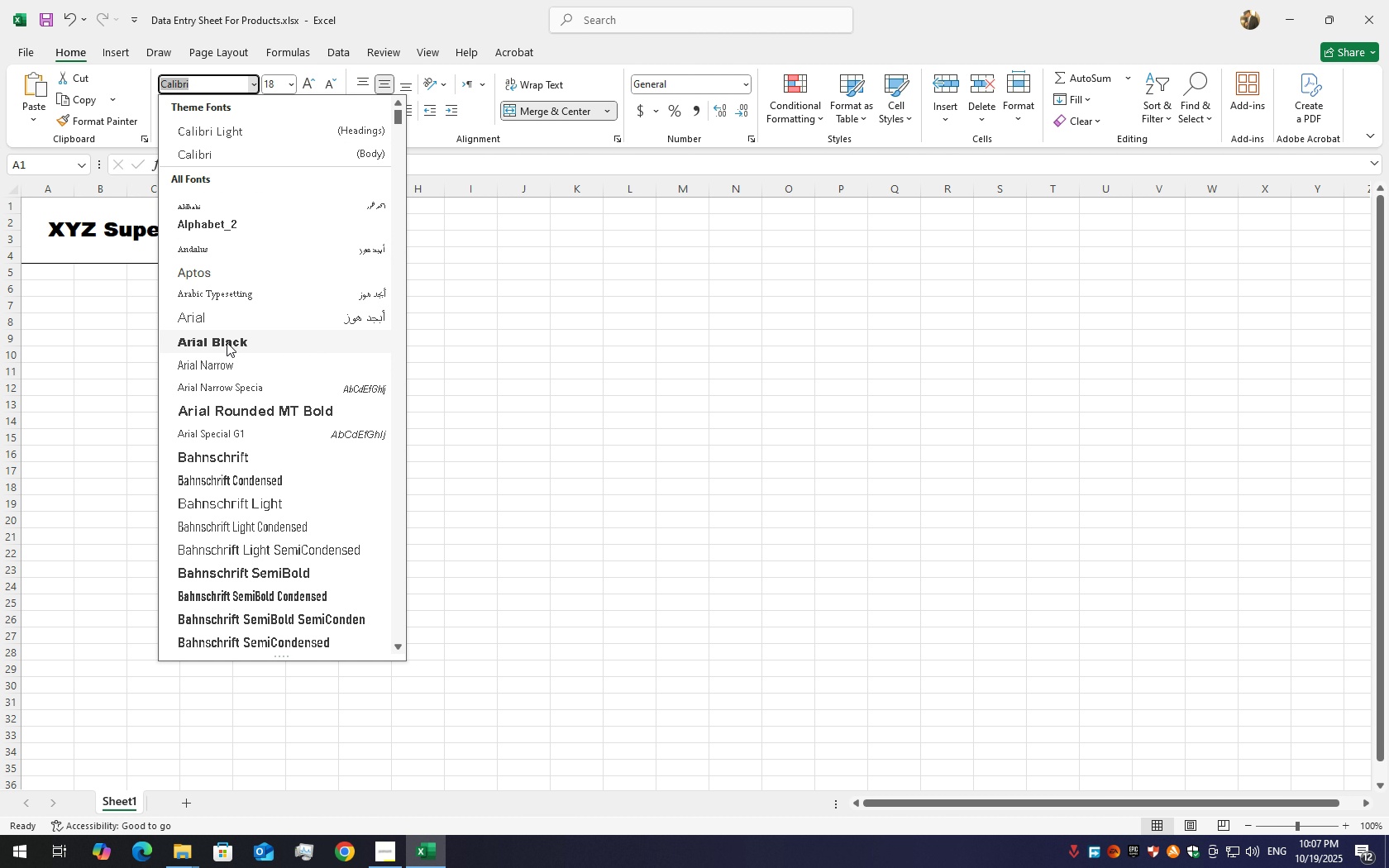 
left_click([227, 342])
 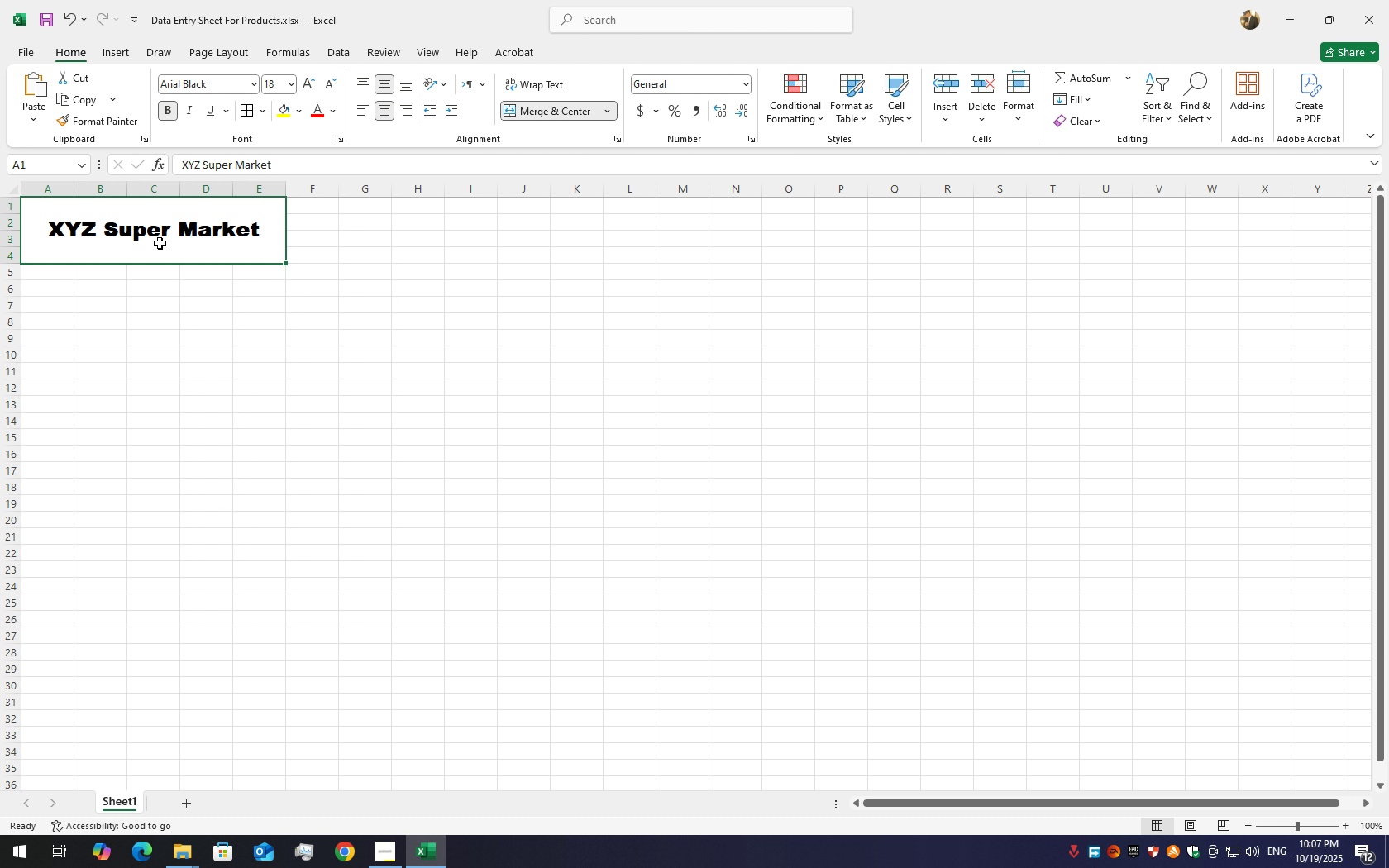 
left_click([162, 244])
 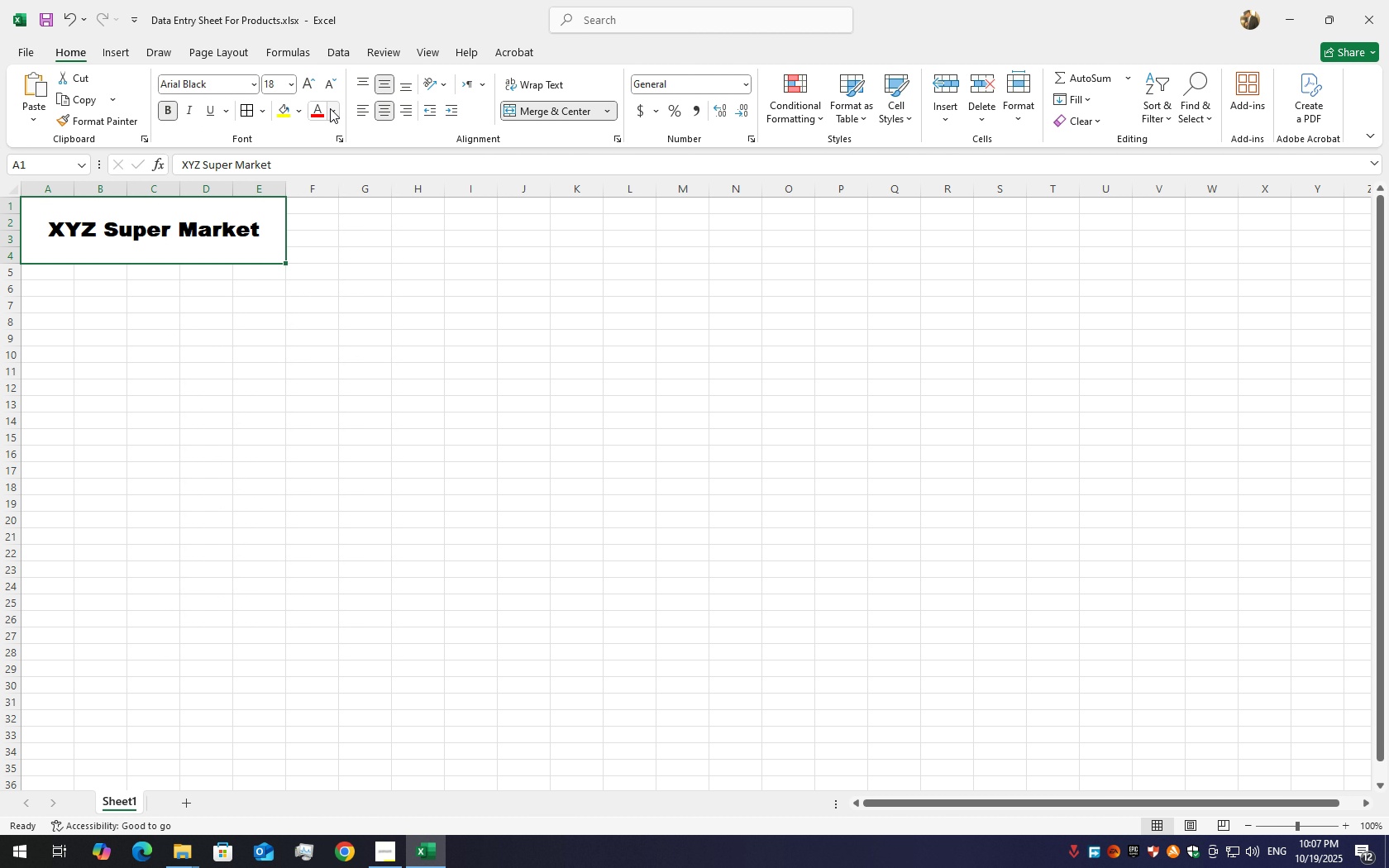 
left_click([330, 108])
 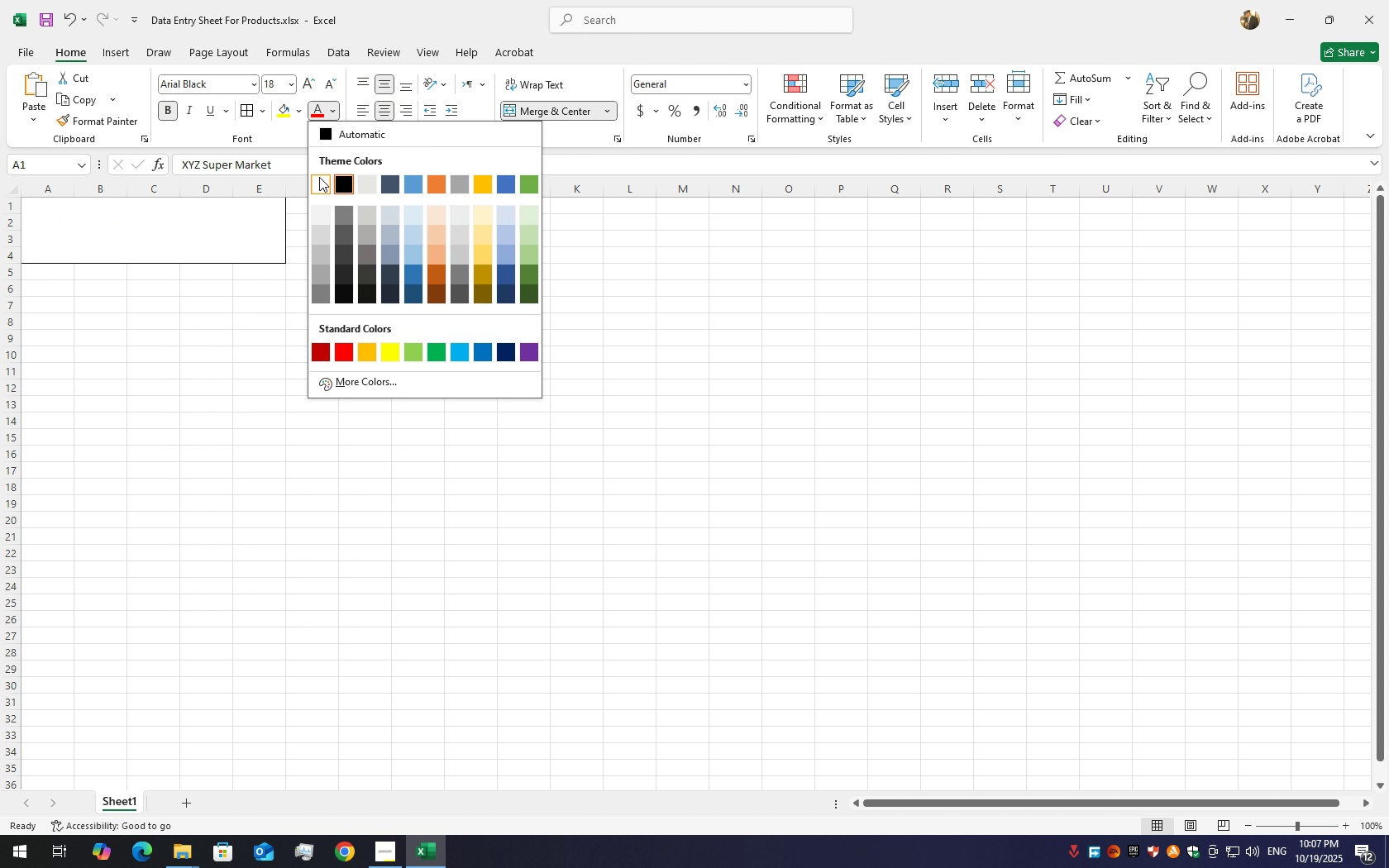 
left_click([319, 177])
 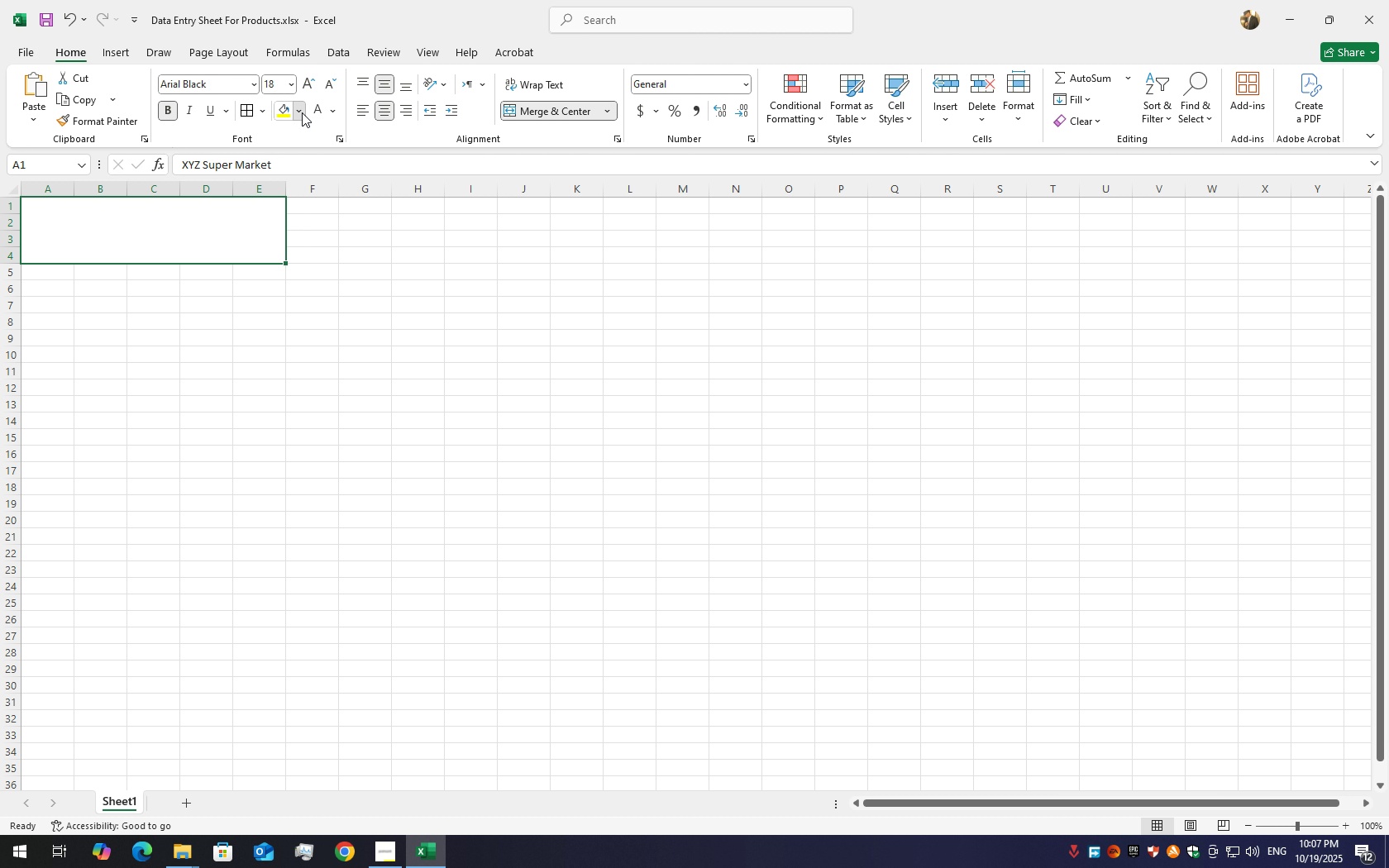 
left_click([302, 112])
 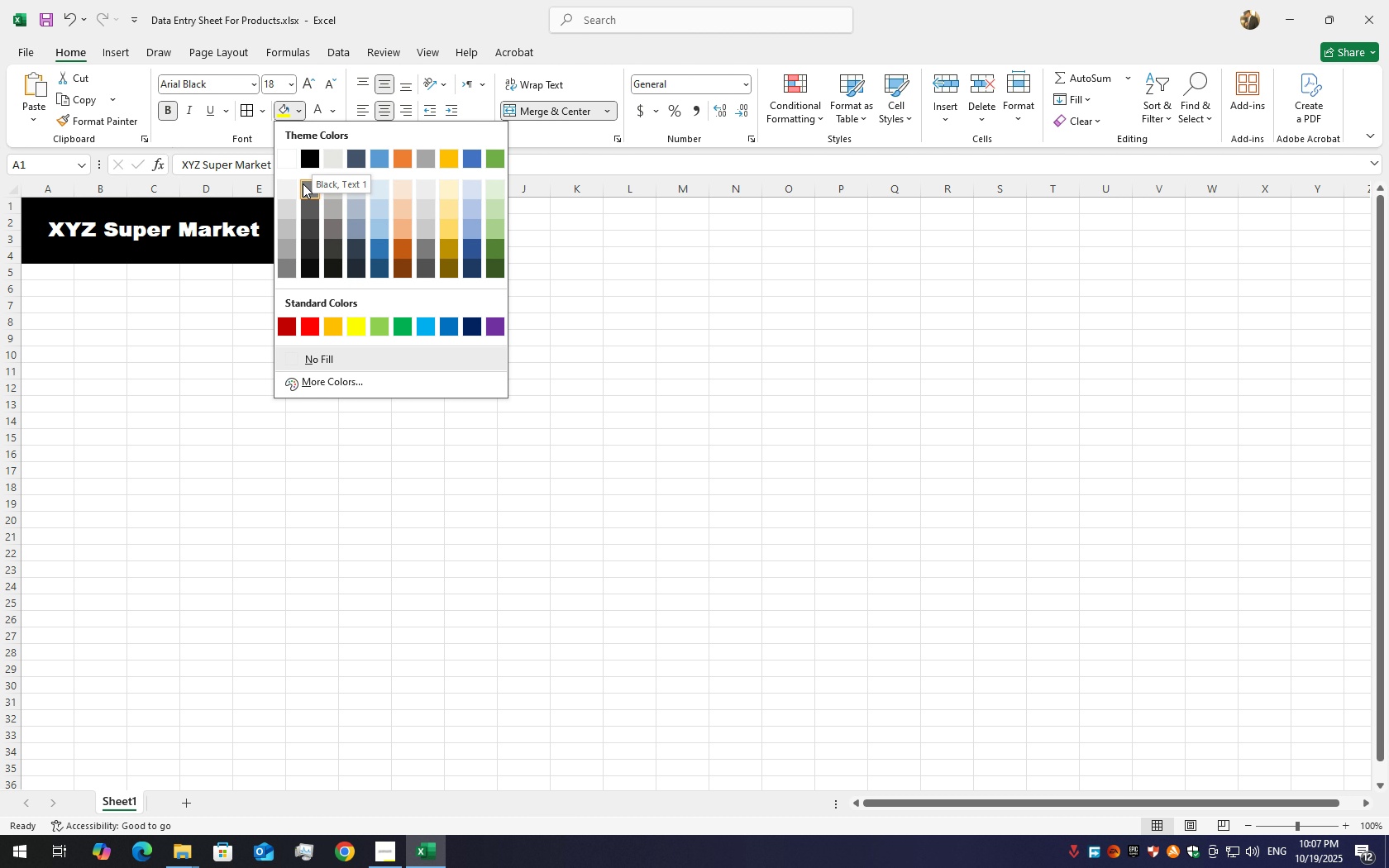 
left_click([303, 184])
 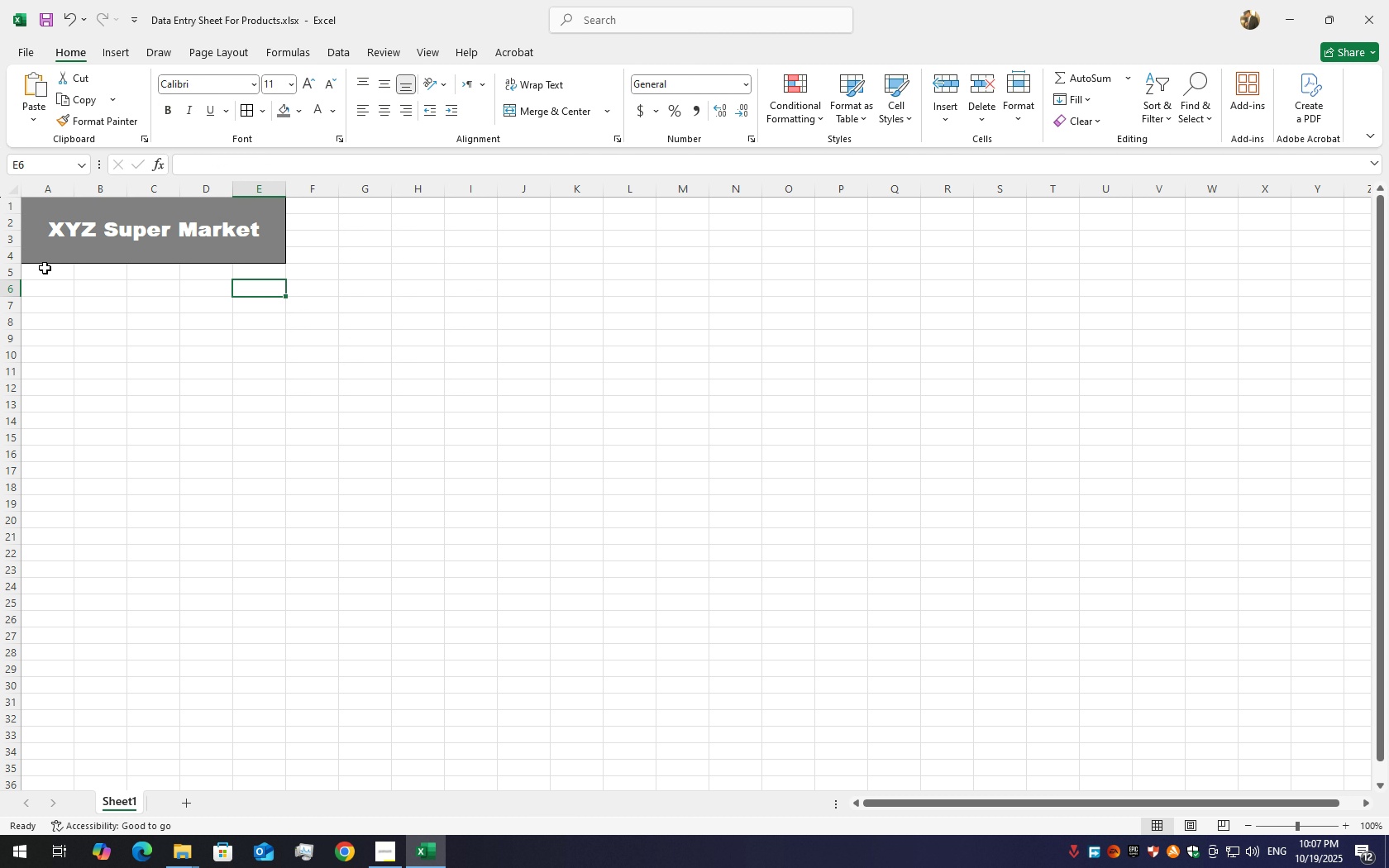 
double_click([43, 274])
 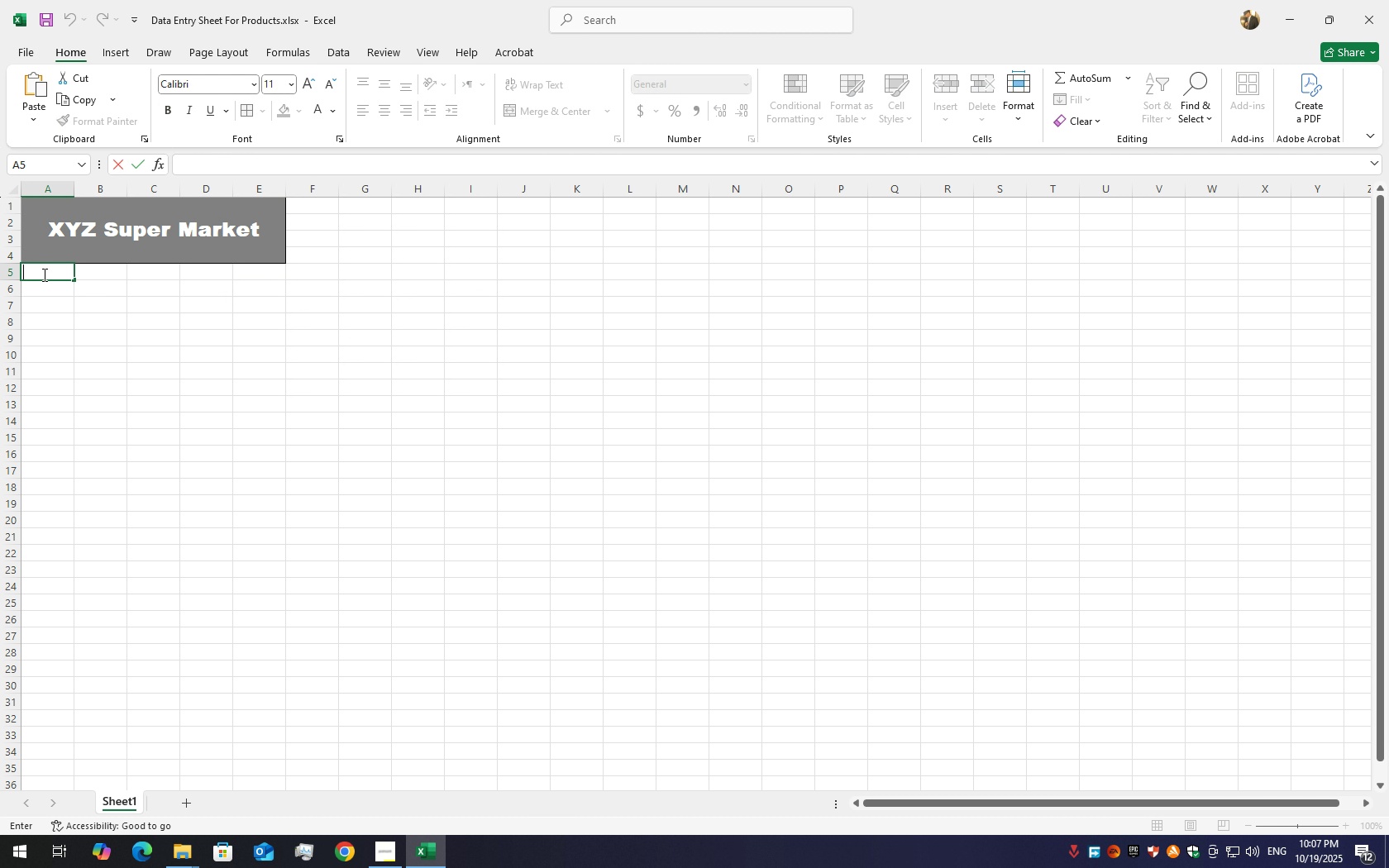 
triple_click([43, 274])
 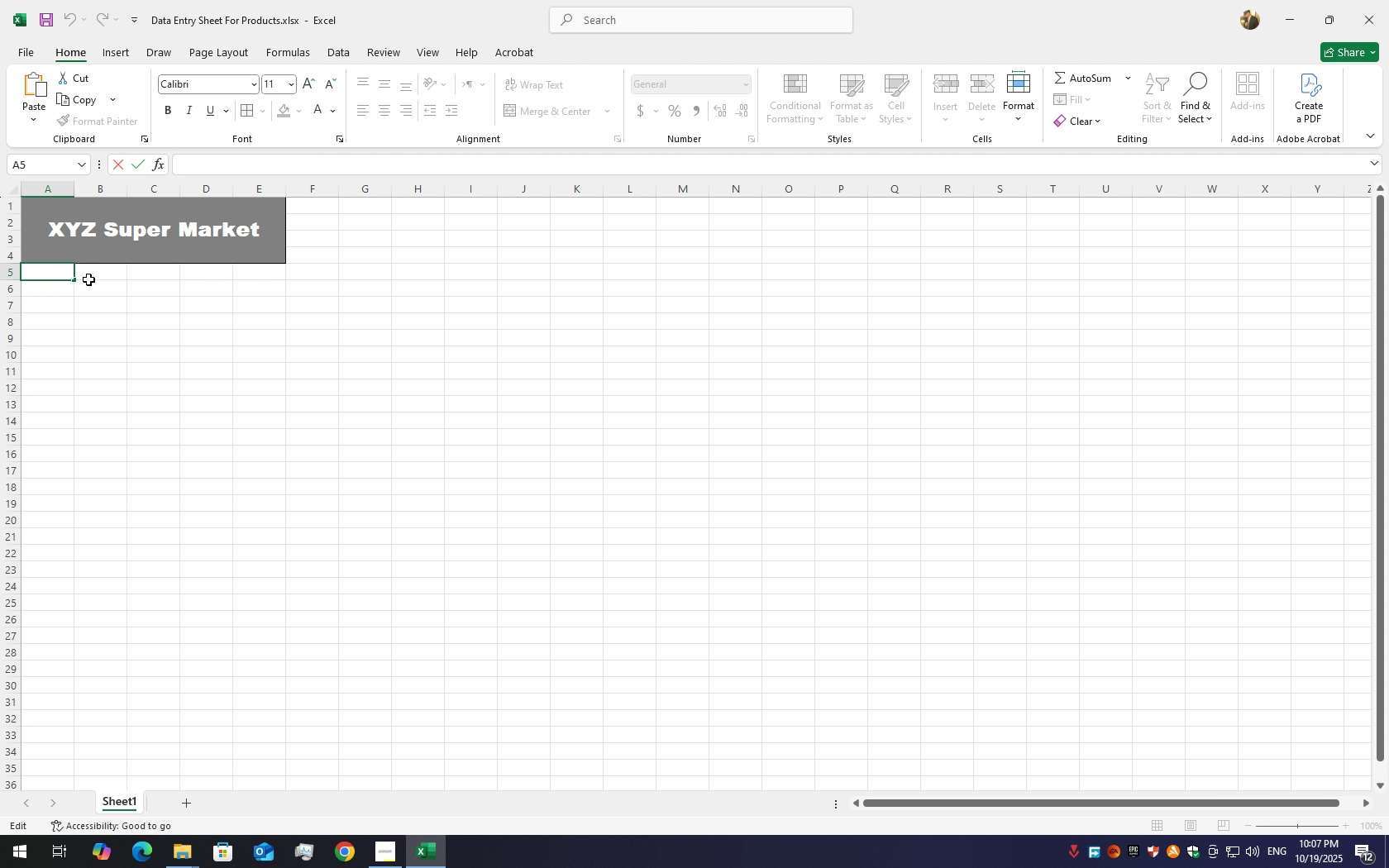 
hold_key(key=ShiftLeft, duration=1.51)
 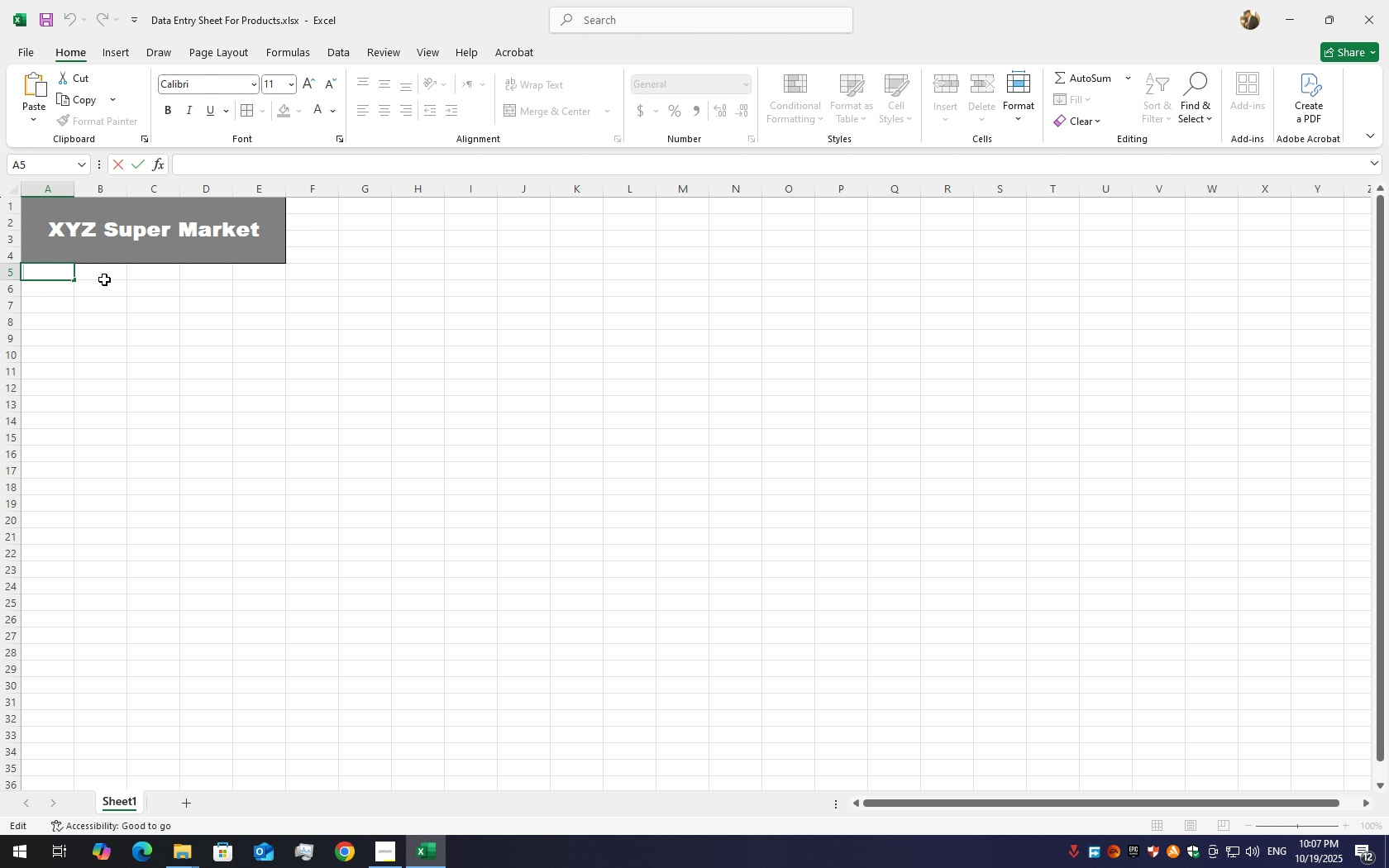 
hold_key(key=ShiftLeft, duration=1.52)
 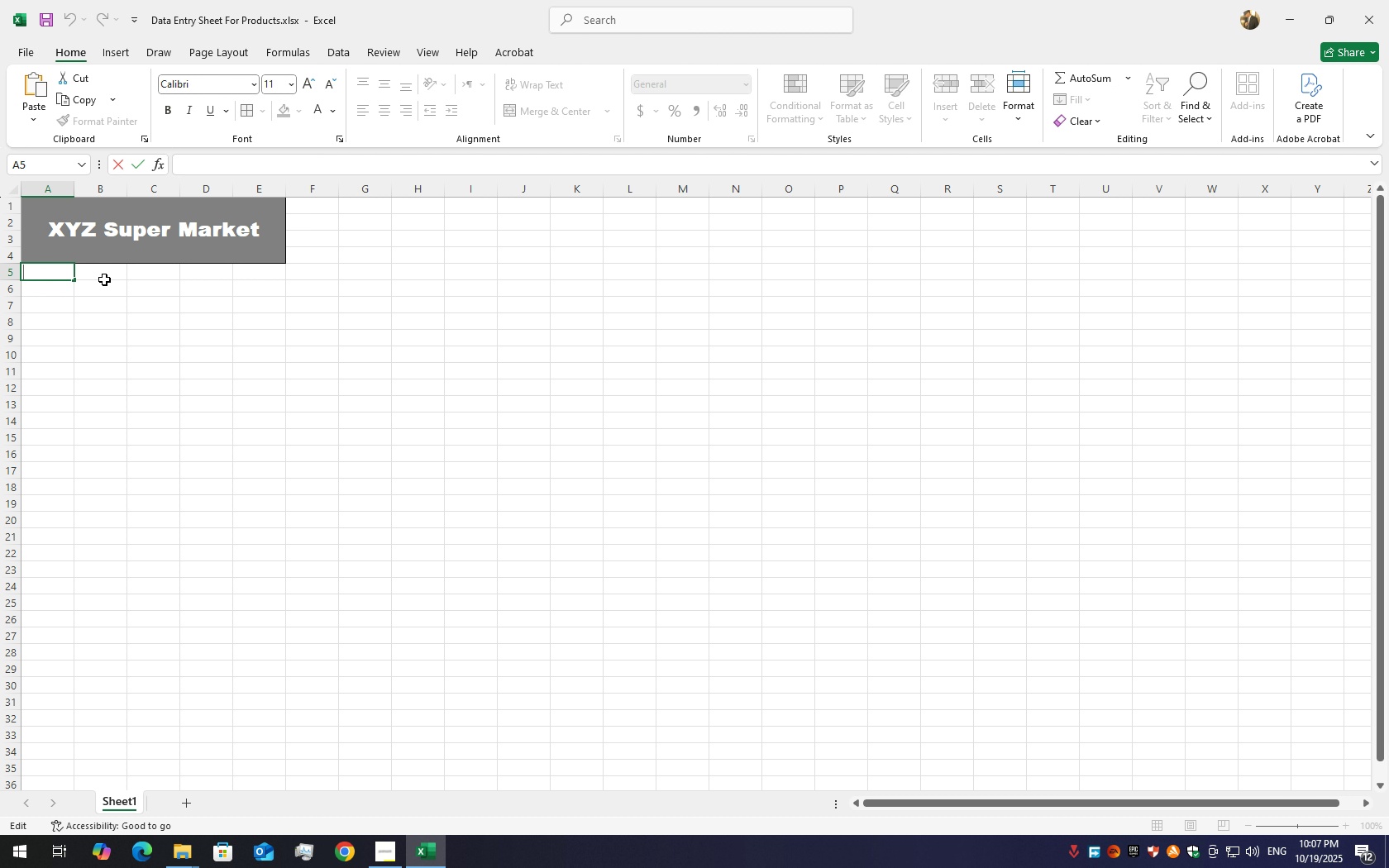 
type(Name Of )
key(Backspace)
key(Backspace)
key(Backspace)
type(of T)
key(Backspace)
type(the Product)
 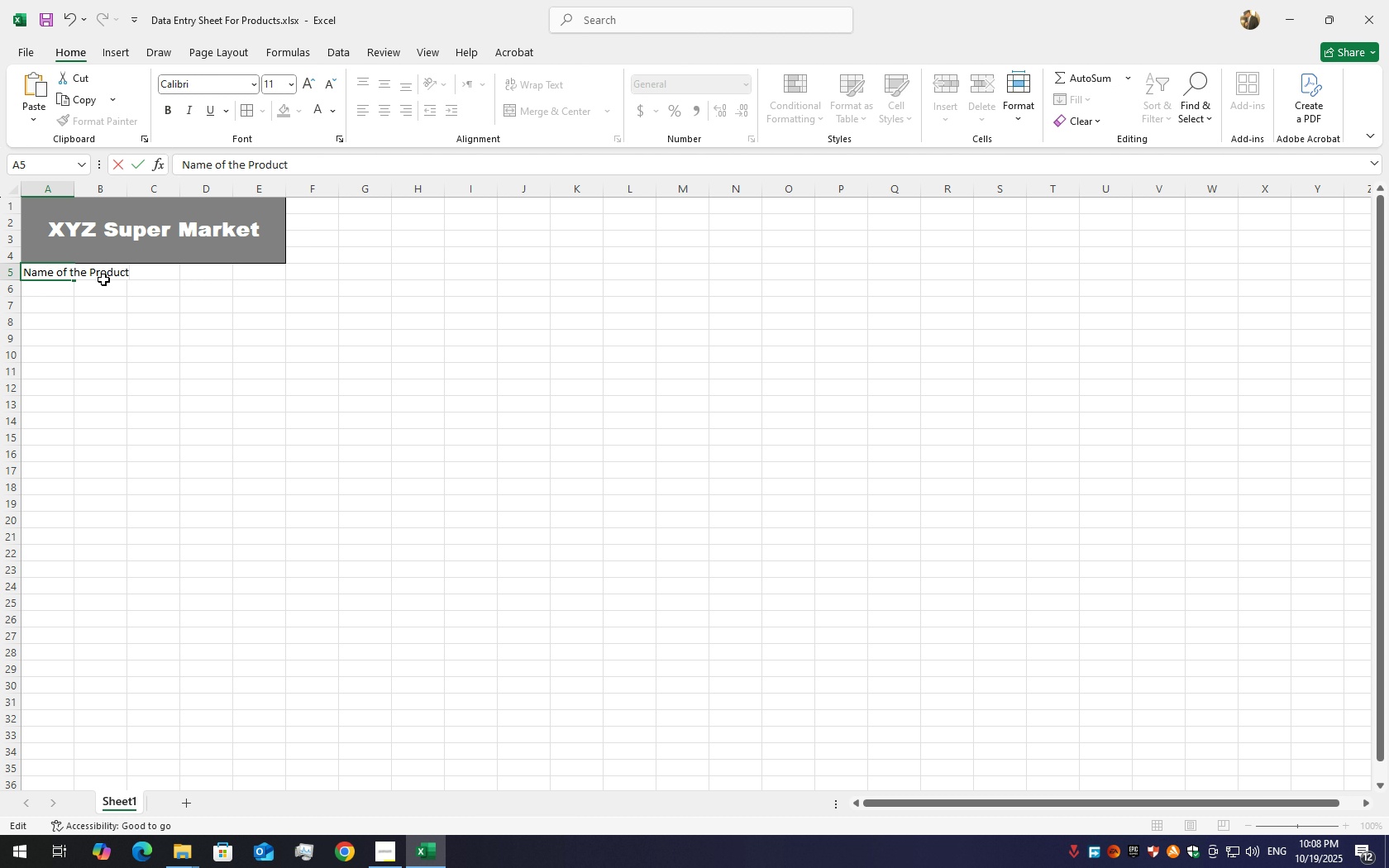 
left_click([103, 293])
 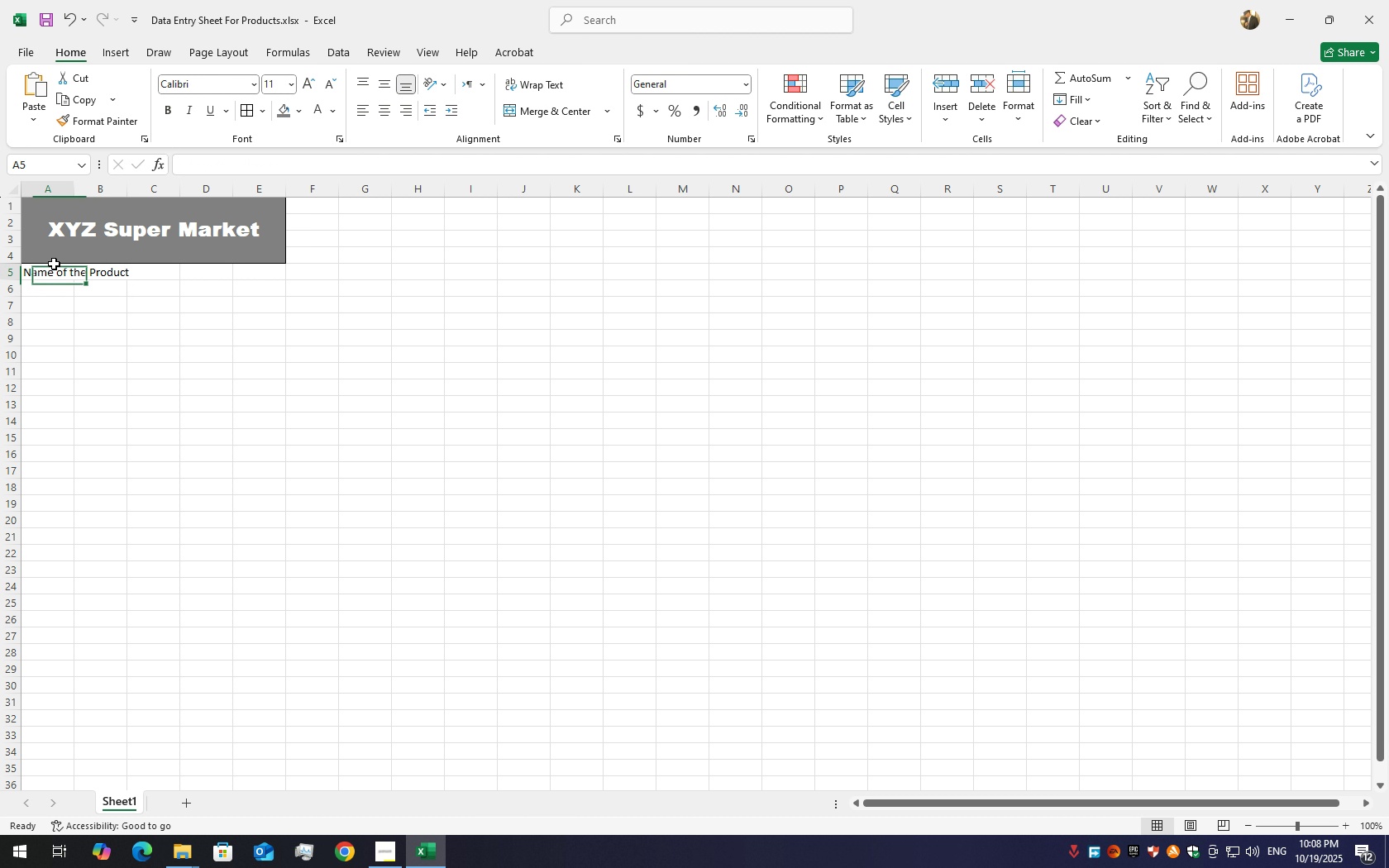 
left_click([54, 264])
 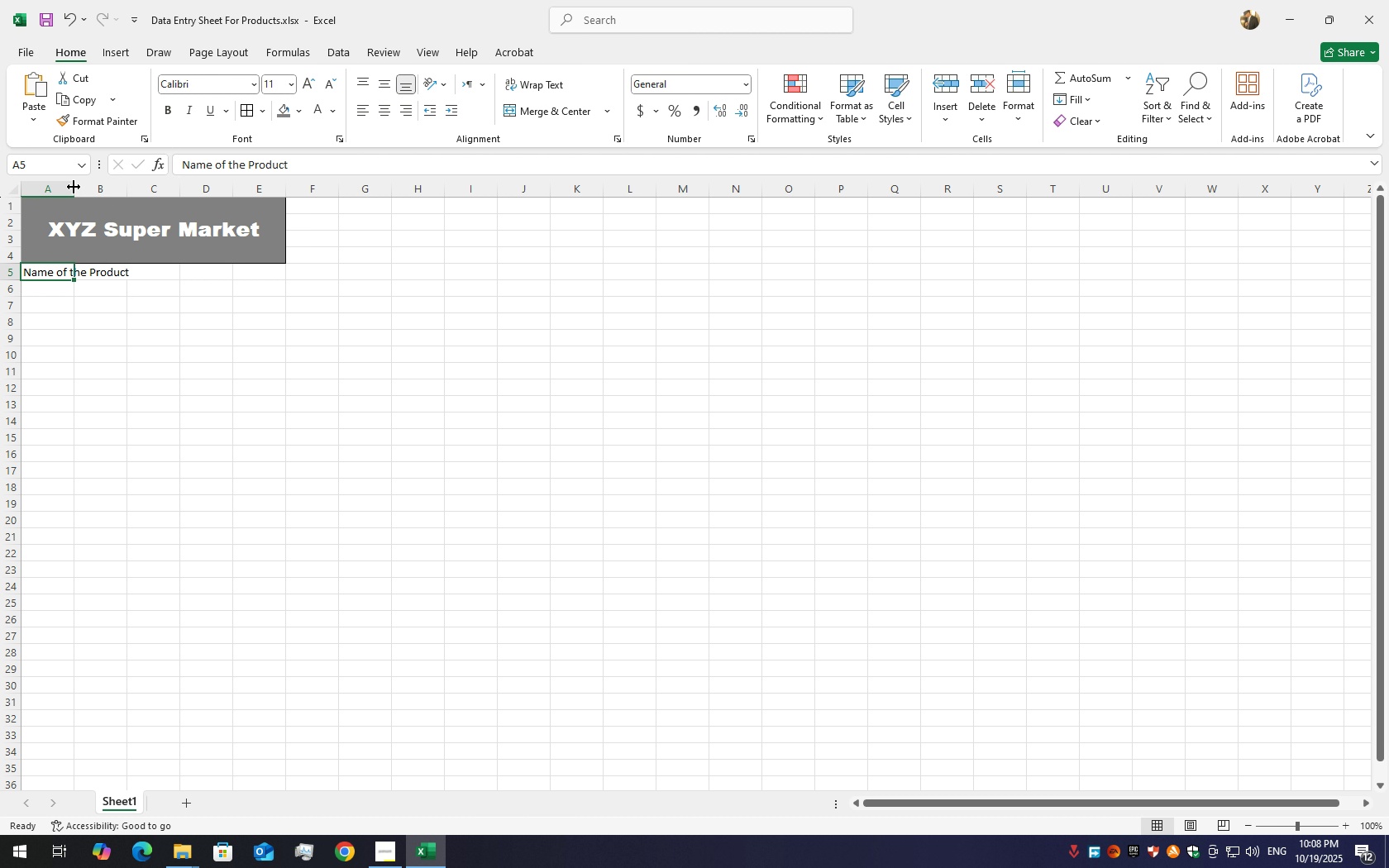 
double_click([74, 187])
 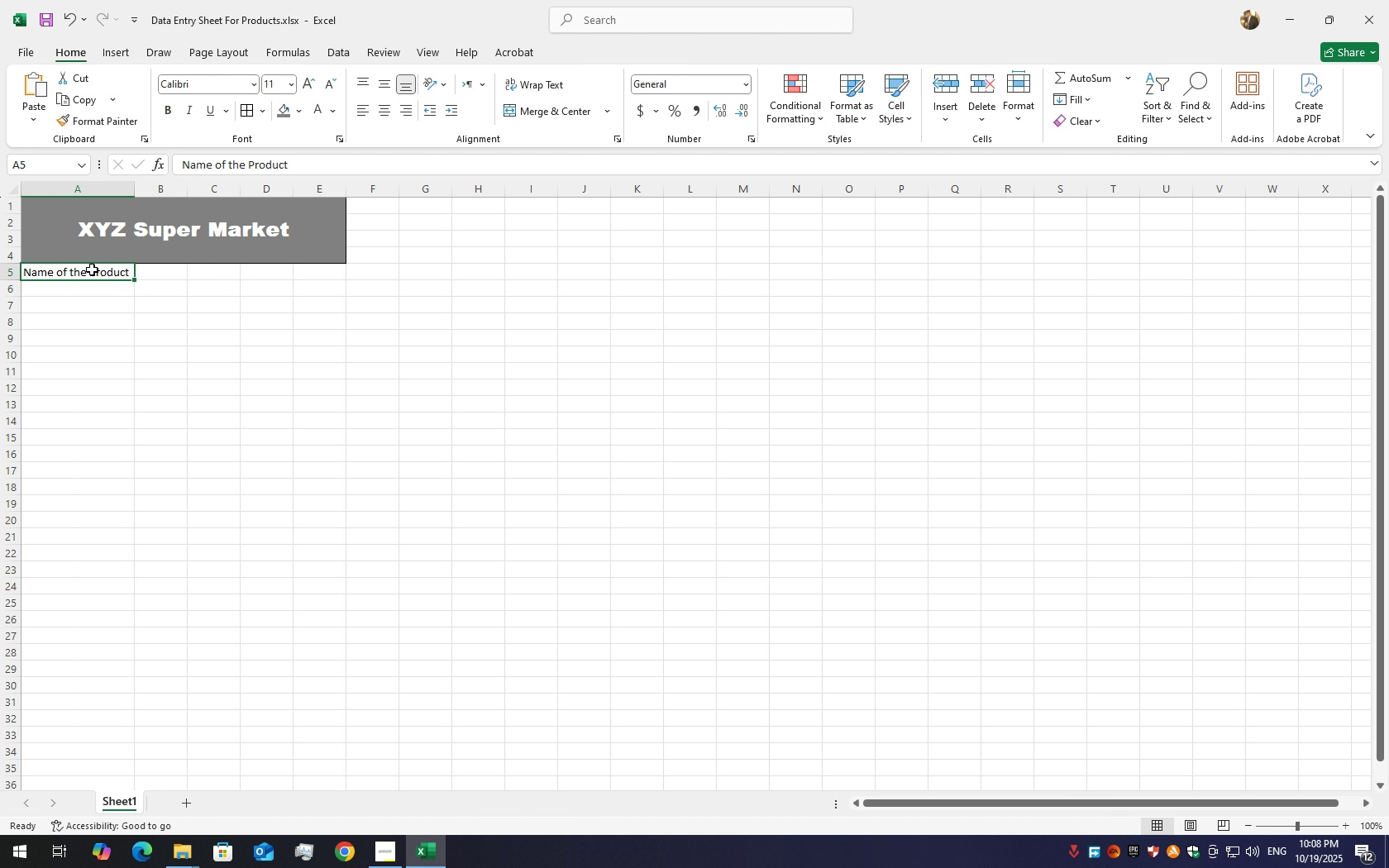 
double_click([147, 270])
 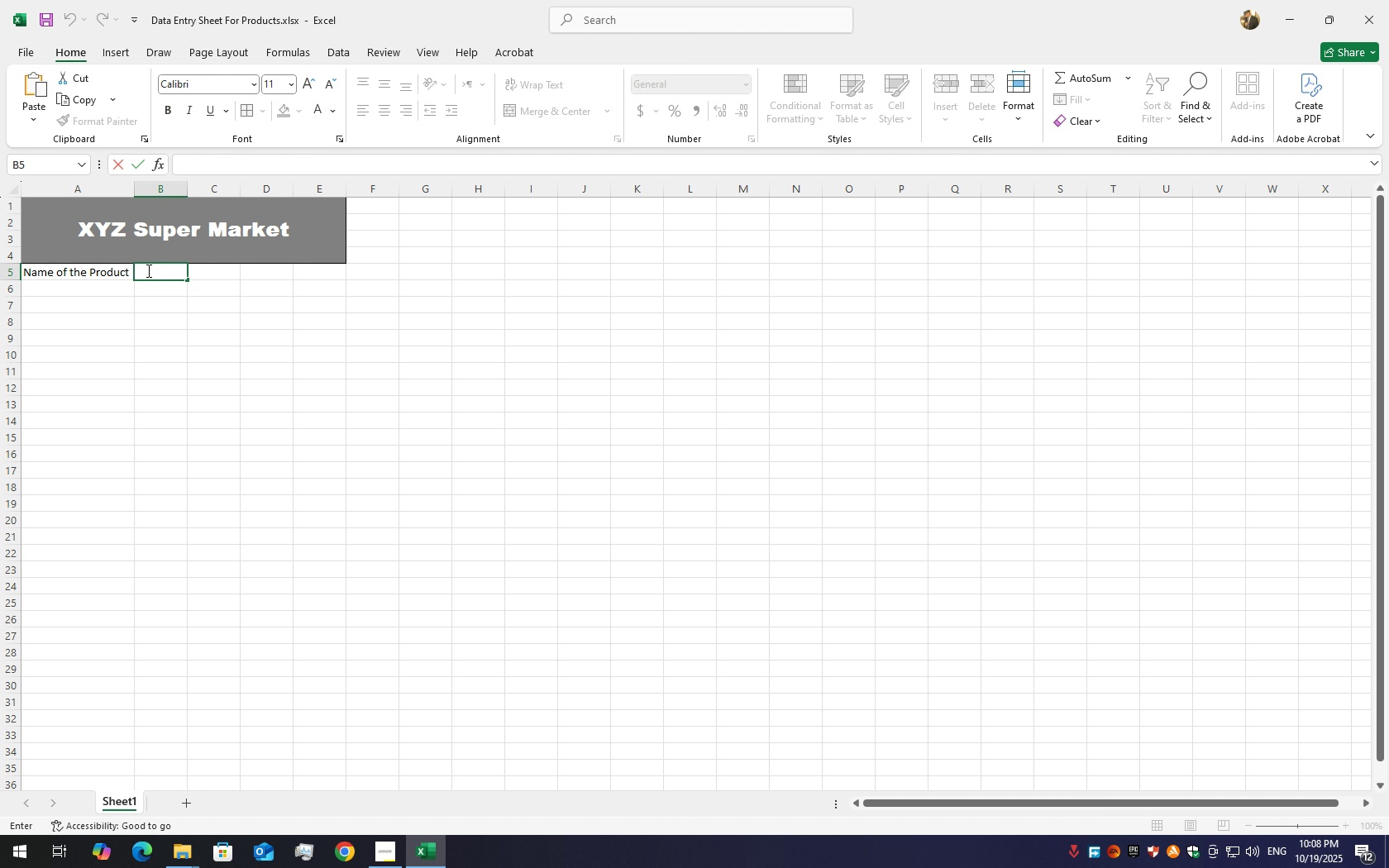 
triple_click([147, 270])
 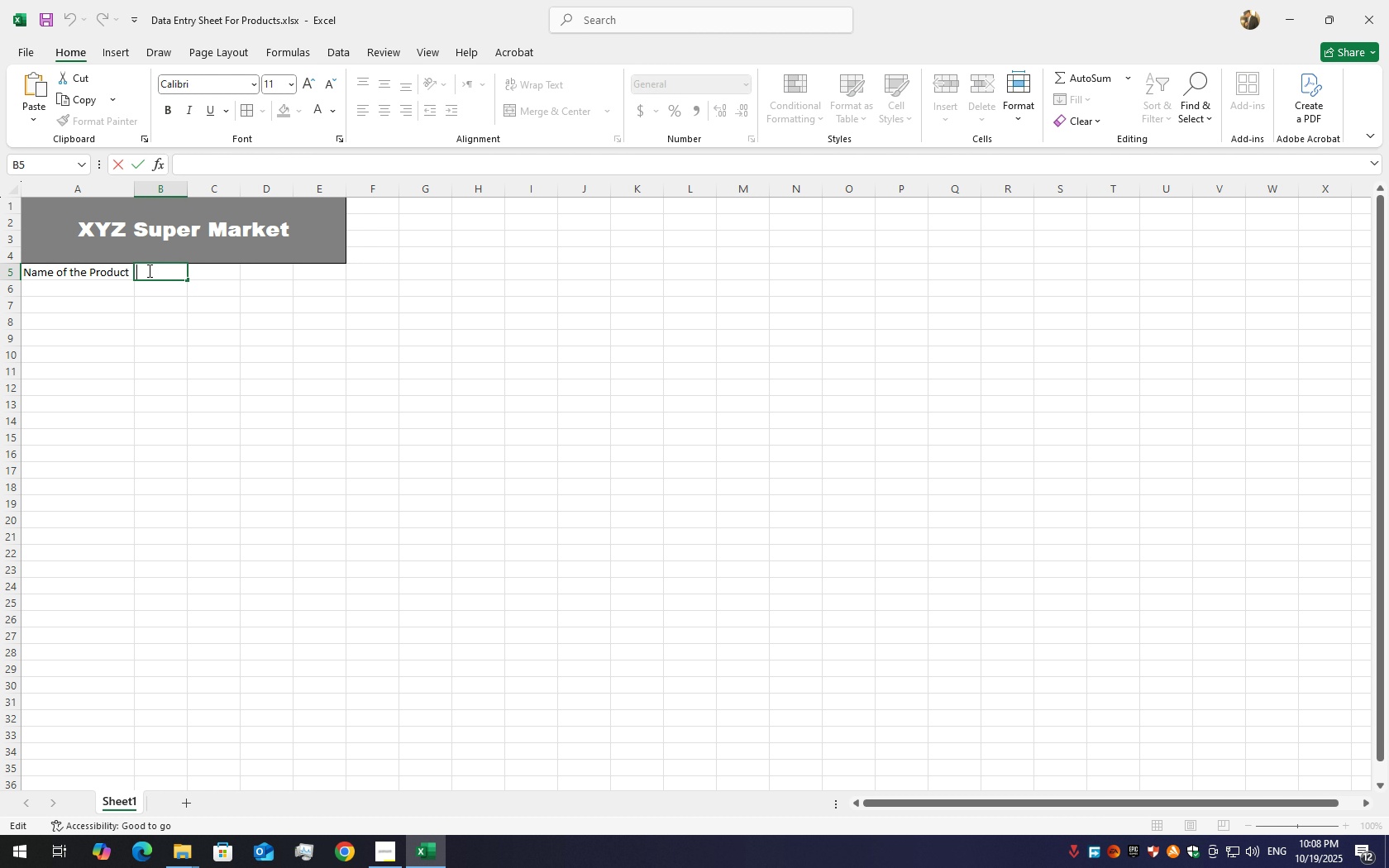 
type(Product C)
key(Backspace)
key(Backspace)
key(Backspace)
key(Backspace)
key(Backspace)
key(Backspace)
key(Backspace)
key(Backspace)
key(Backspace)
type(Category)
 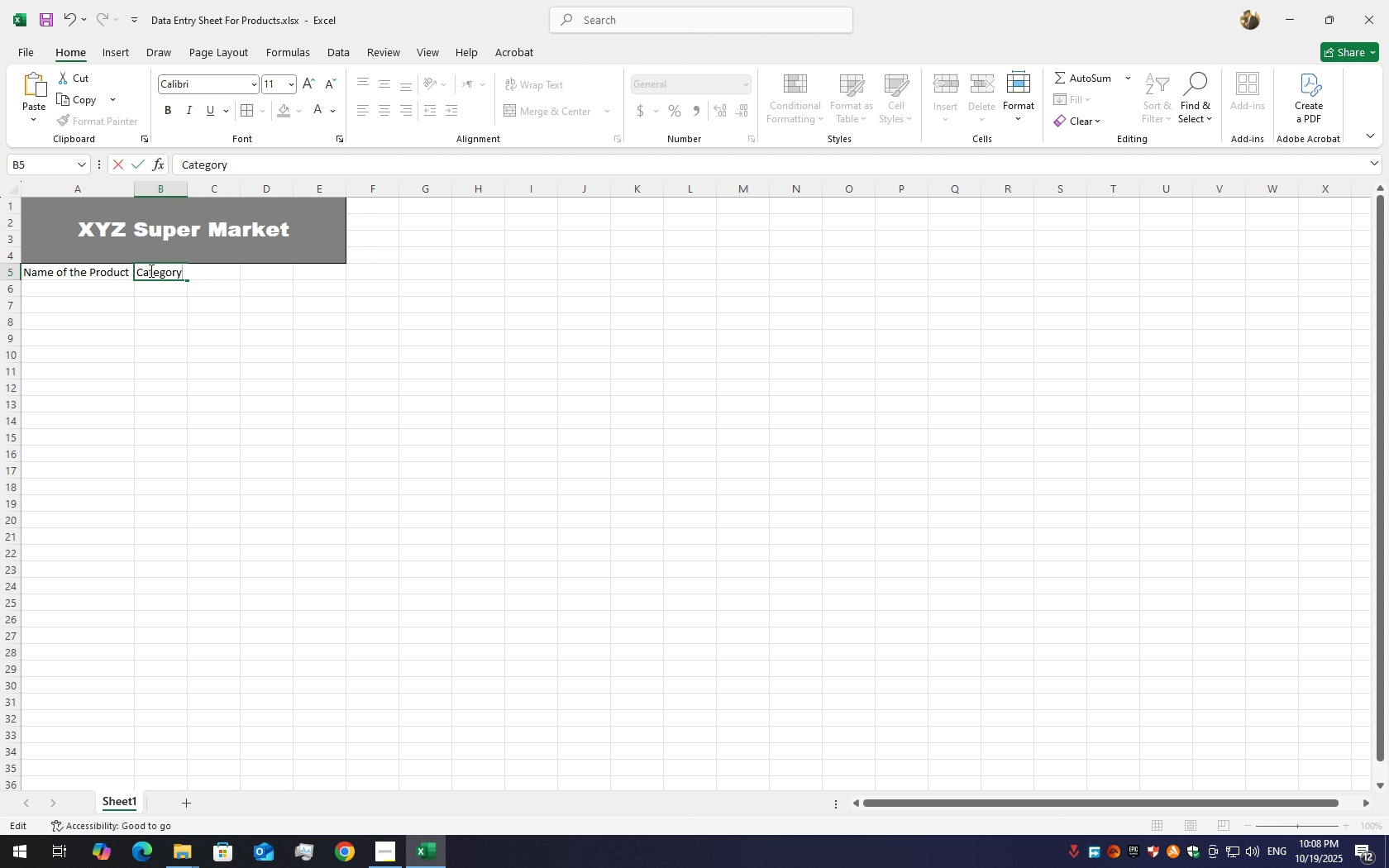 
left_click([174, 300])
 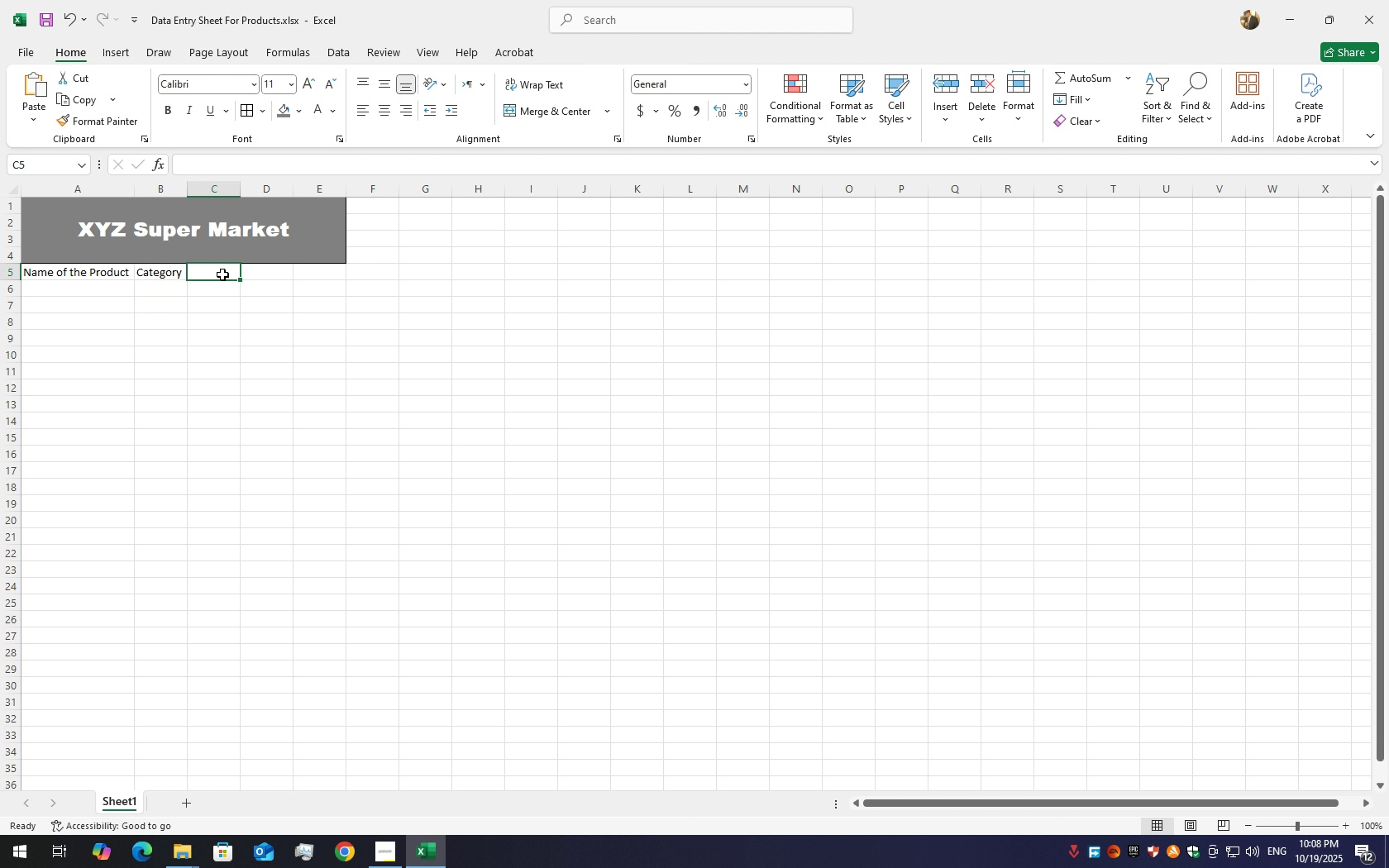 
double_click([222, 274])
 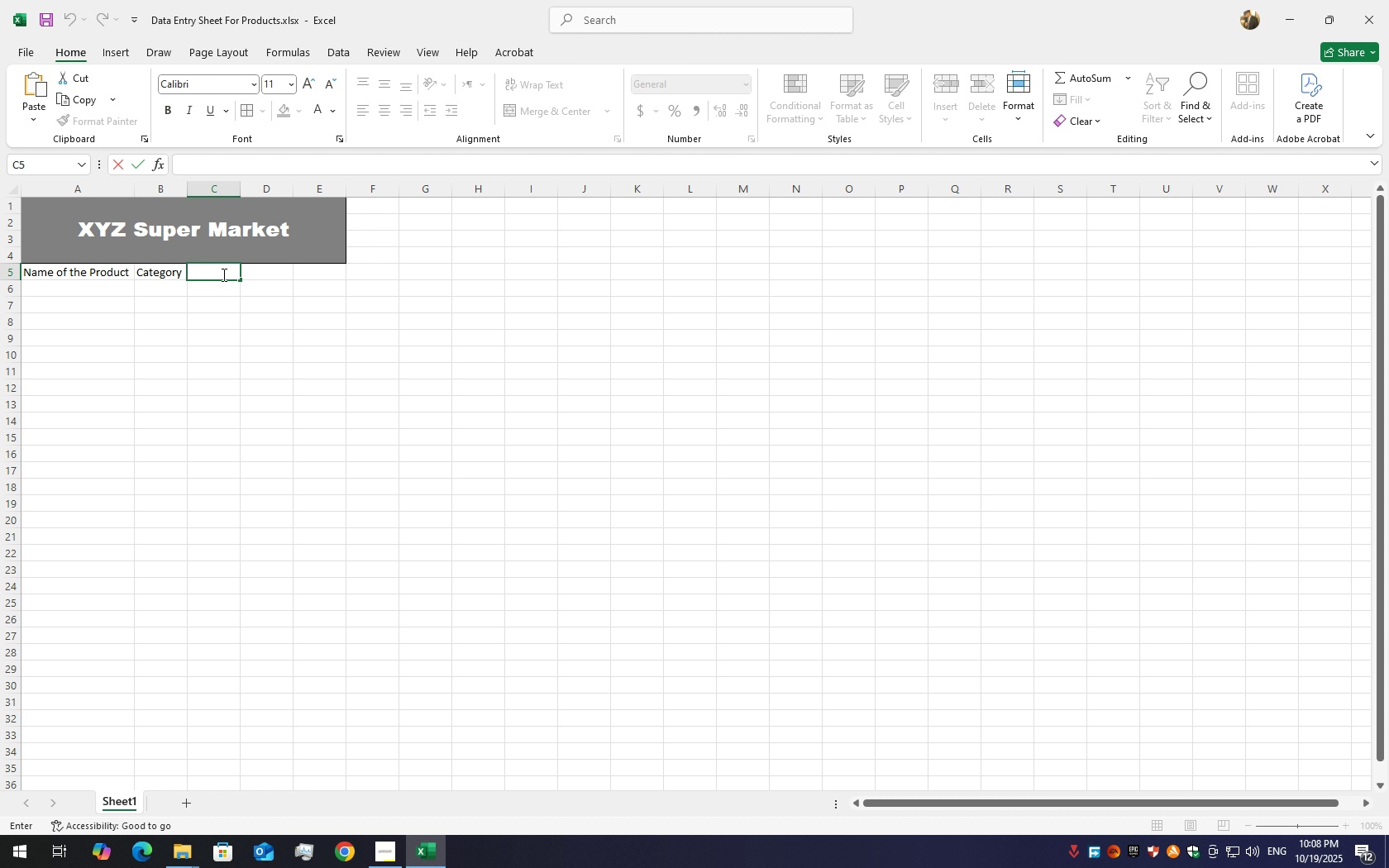 
wait(7.45)
 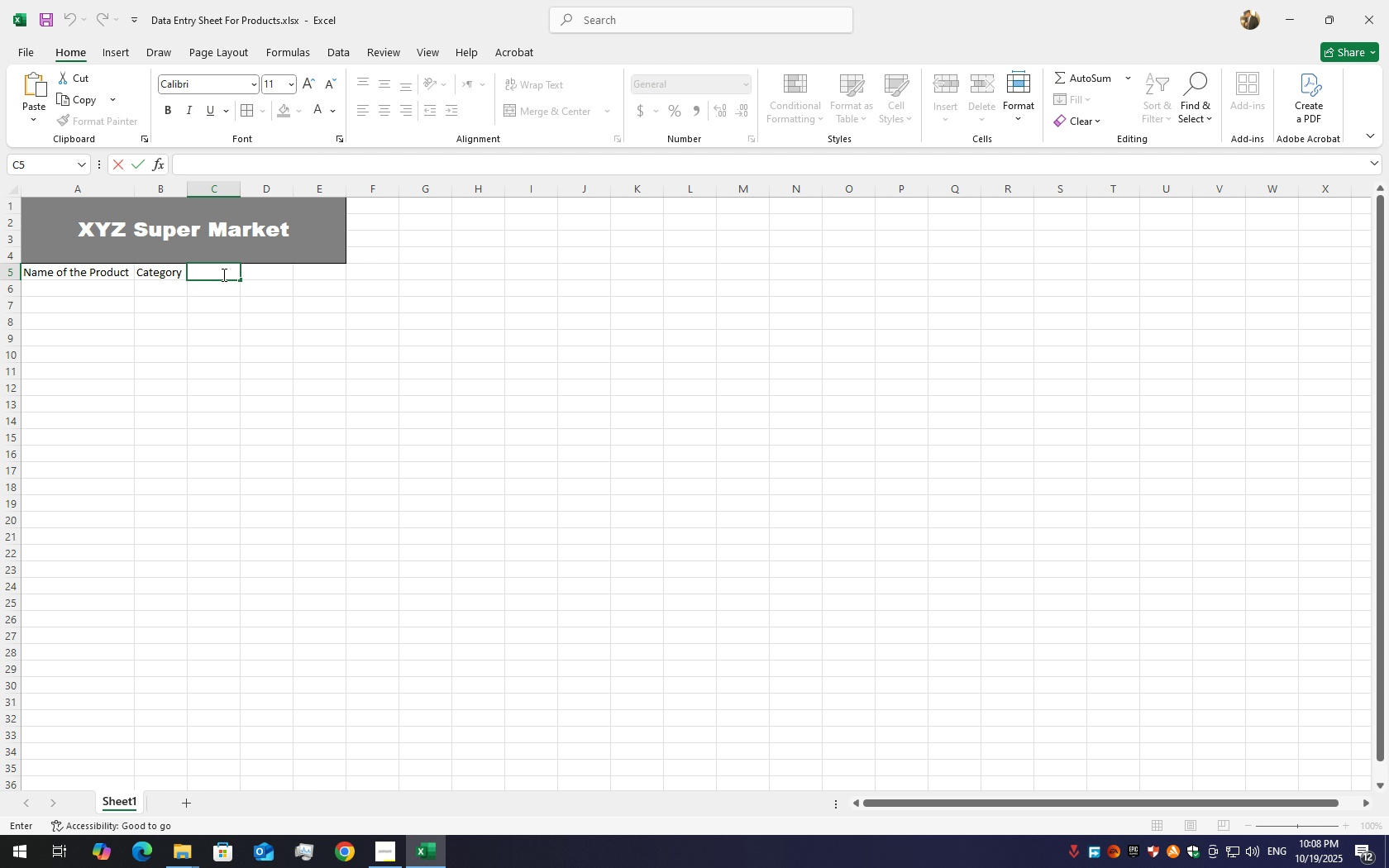 
hold_key(key=ShiftLeft, duration=1.54)
 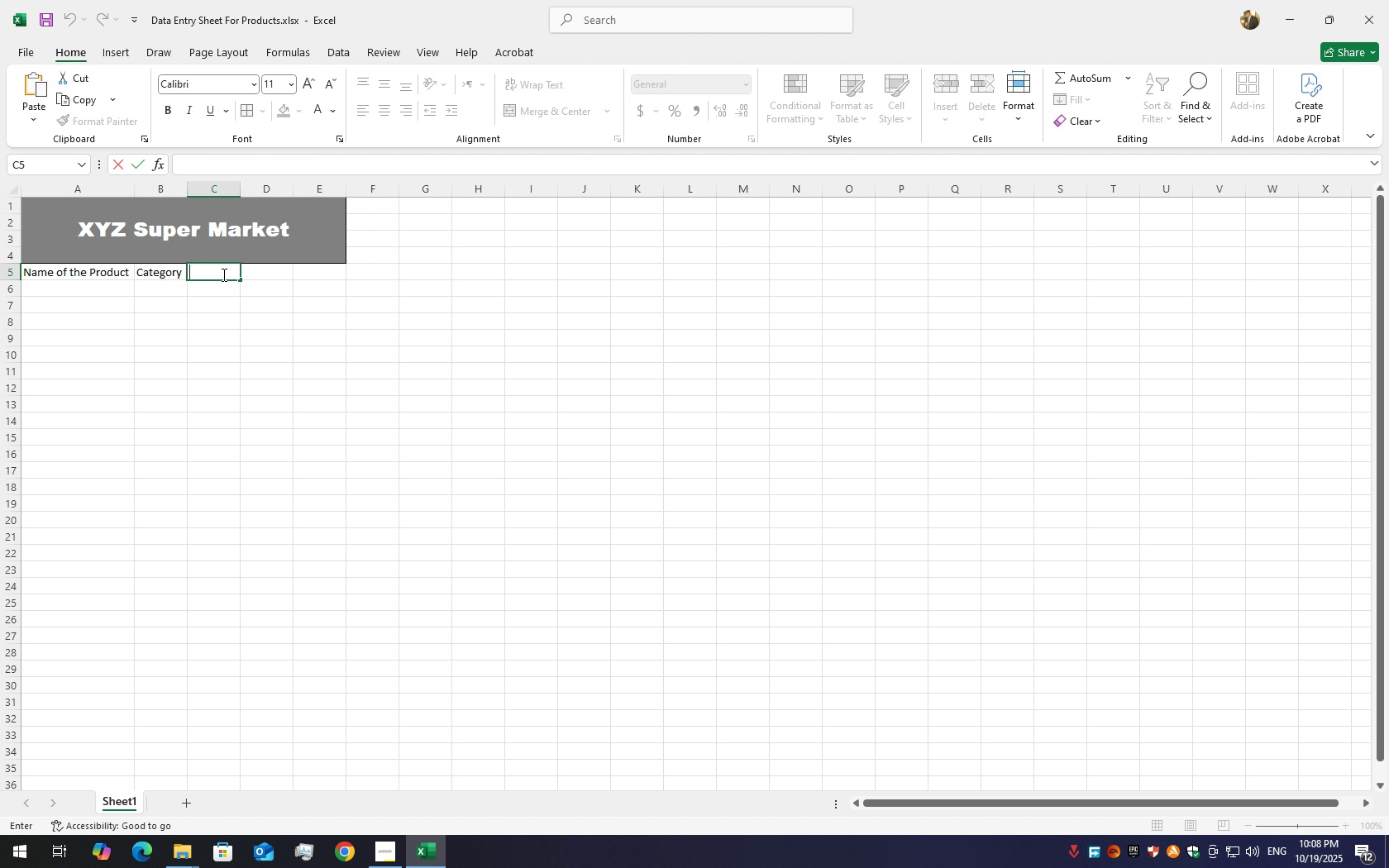 
hold_key(key=ShiftLeft, duration=1.52)
 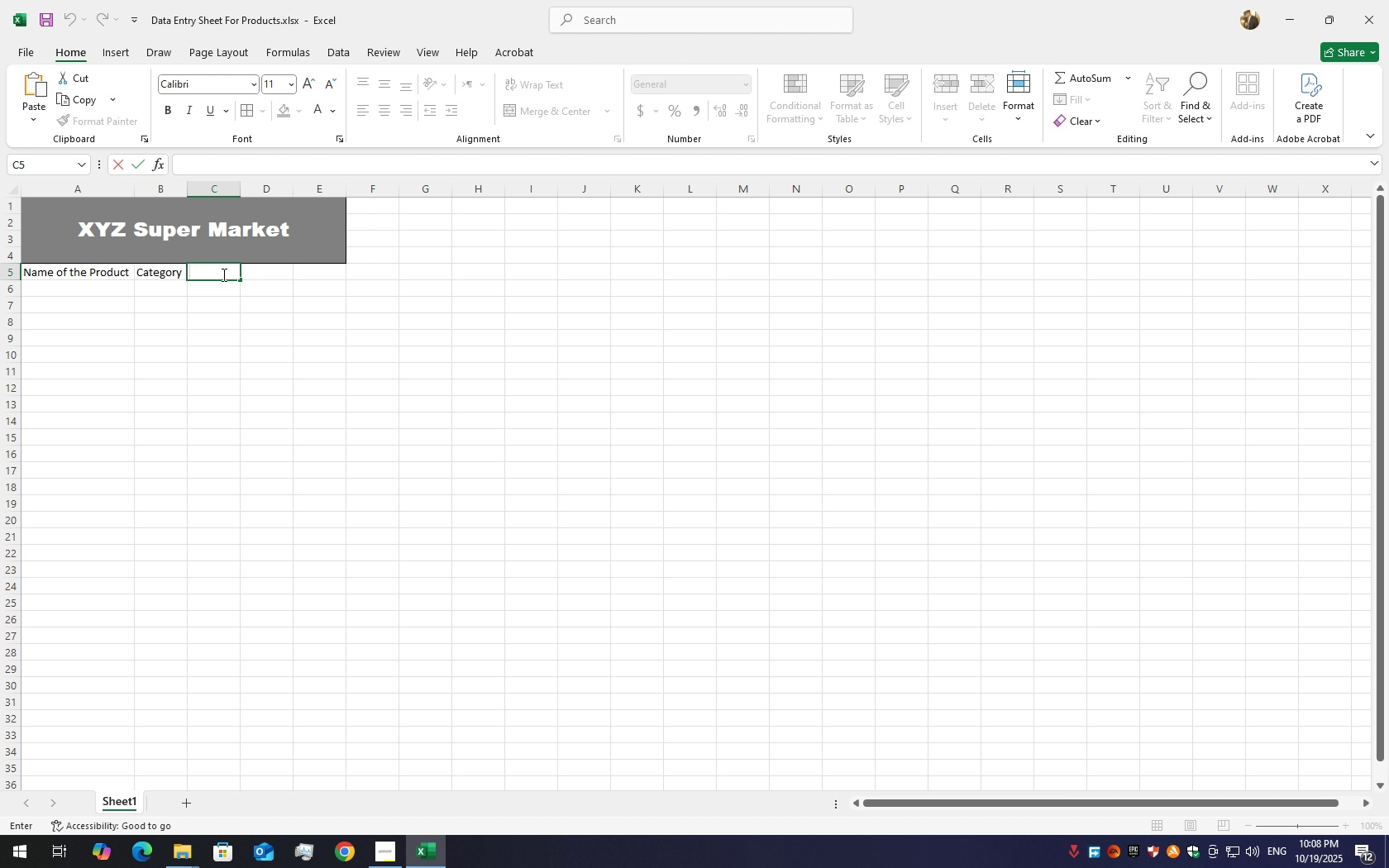 
hold_key(key=ShiftLeft, duration=1.51)
 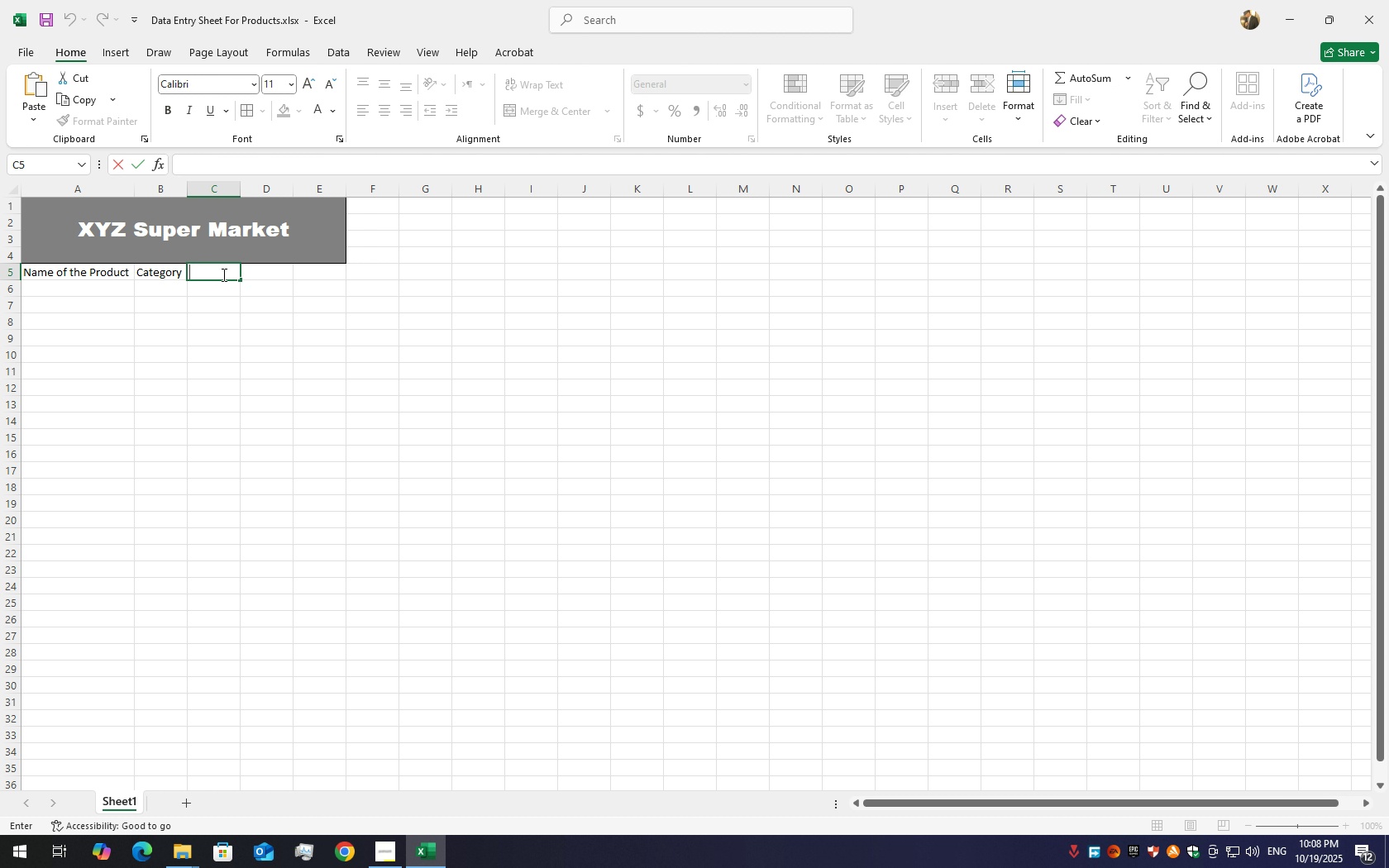 
hold_key(key=ShiftLeft, duration=0.47)
 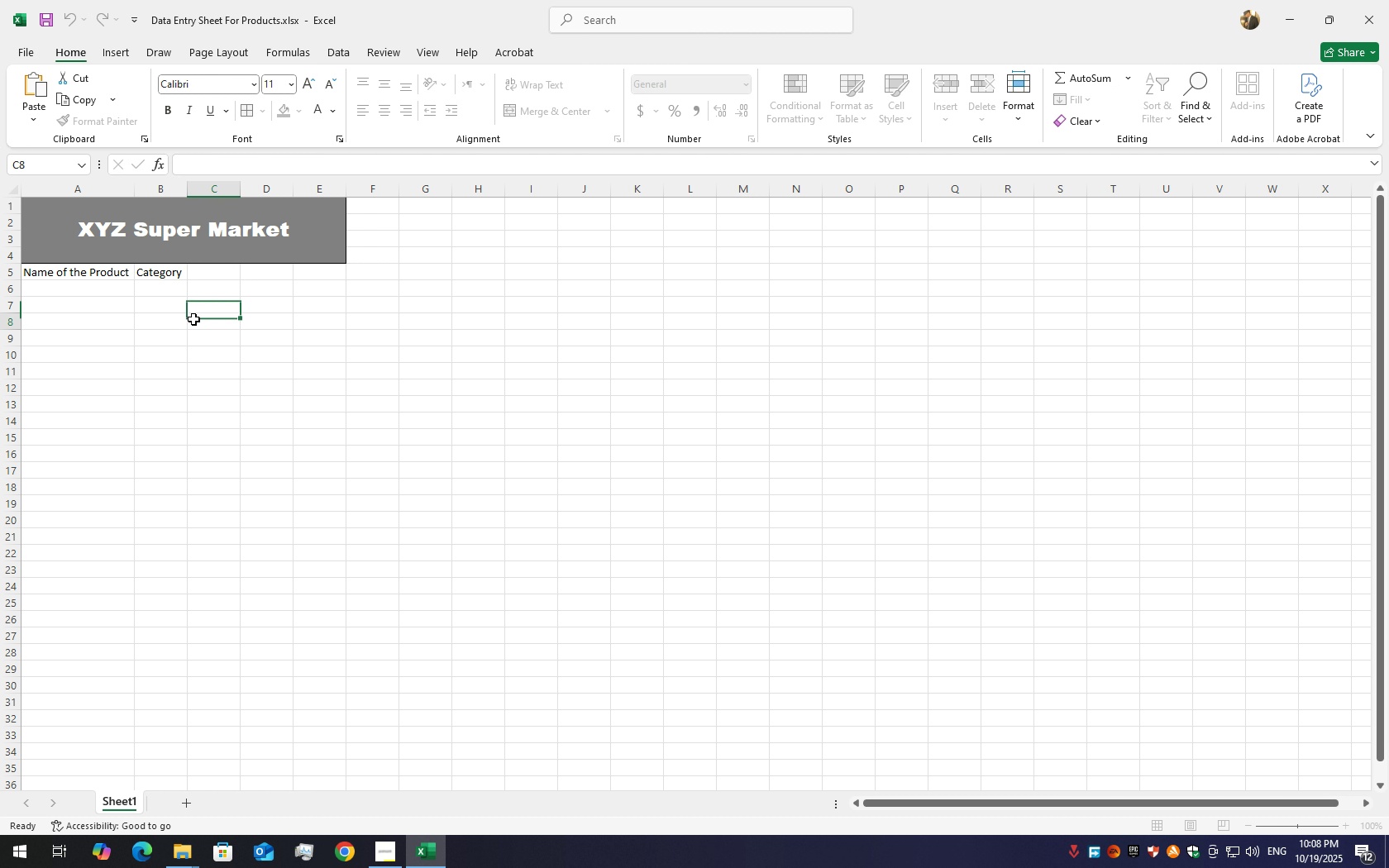 
left_click([200, 279])
 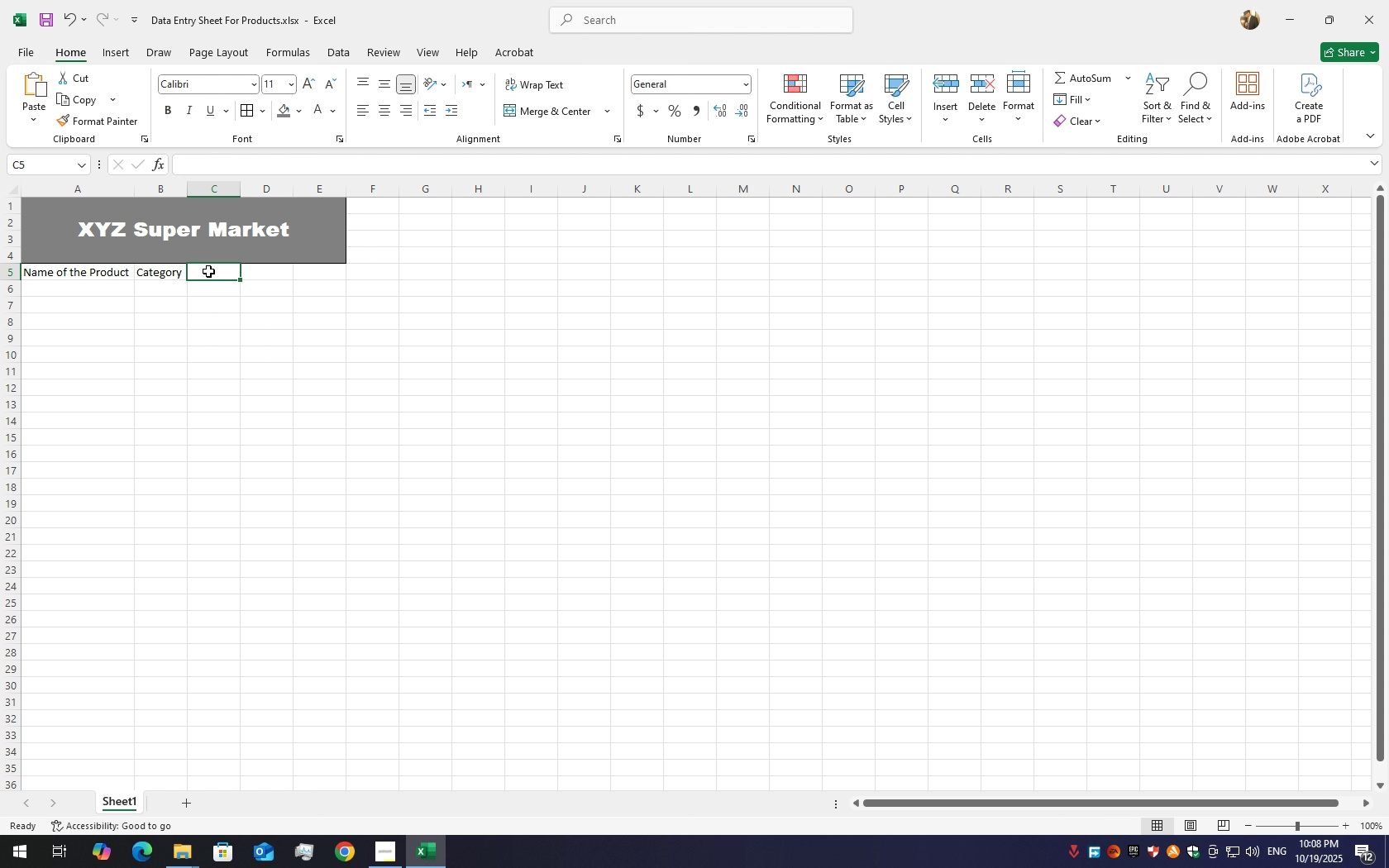 
left_click_drag(start_coordinate=[208, 271], to_coordinate=[238, 271])
 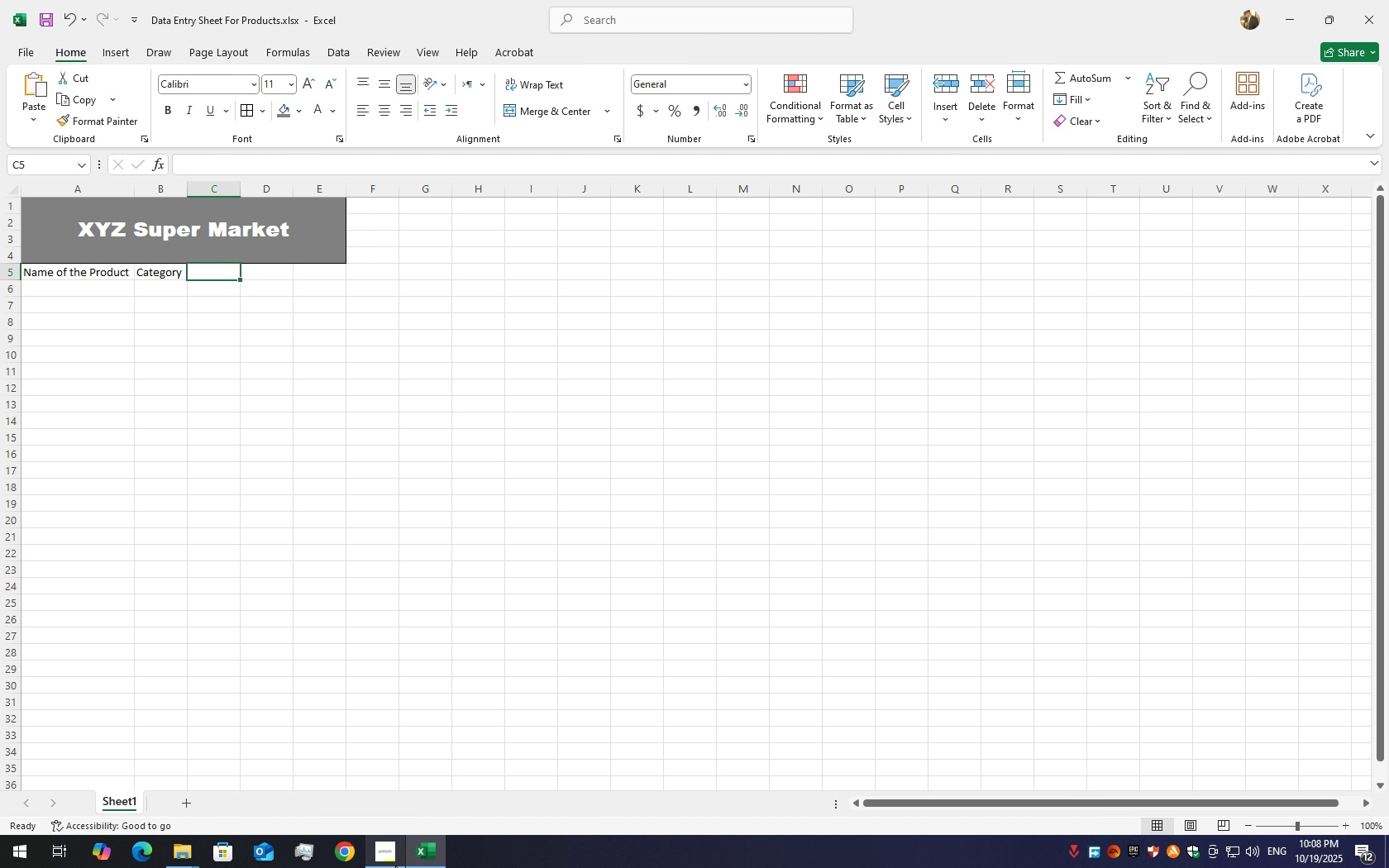 
left_click([395, 866])